 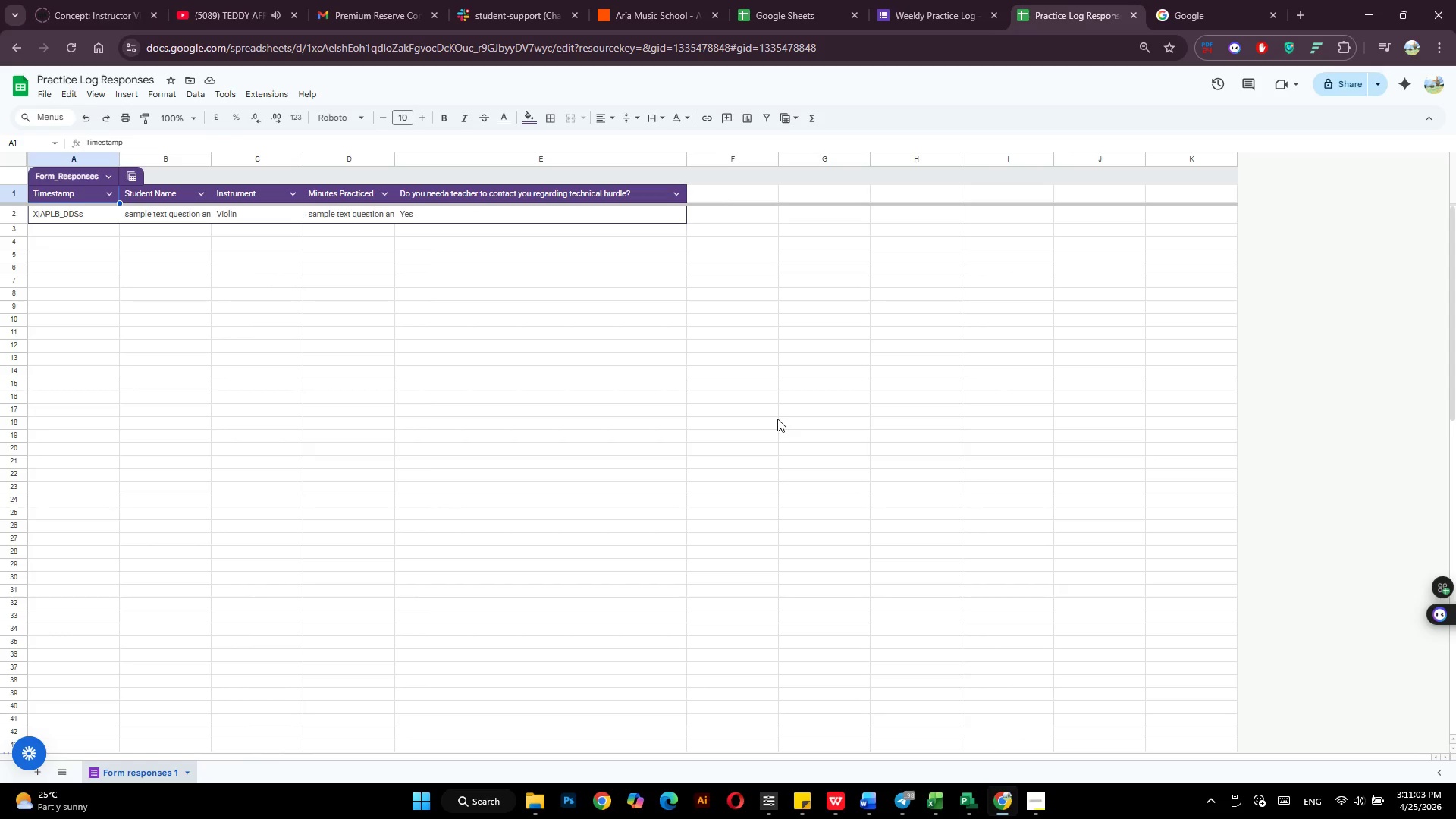 
left_click_drag(start_coordinate=[830, 46], to_coordinate=[309, 55])
 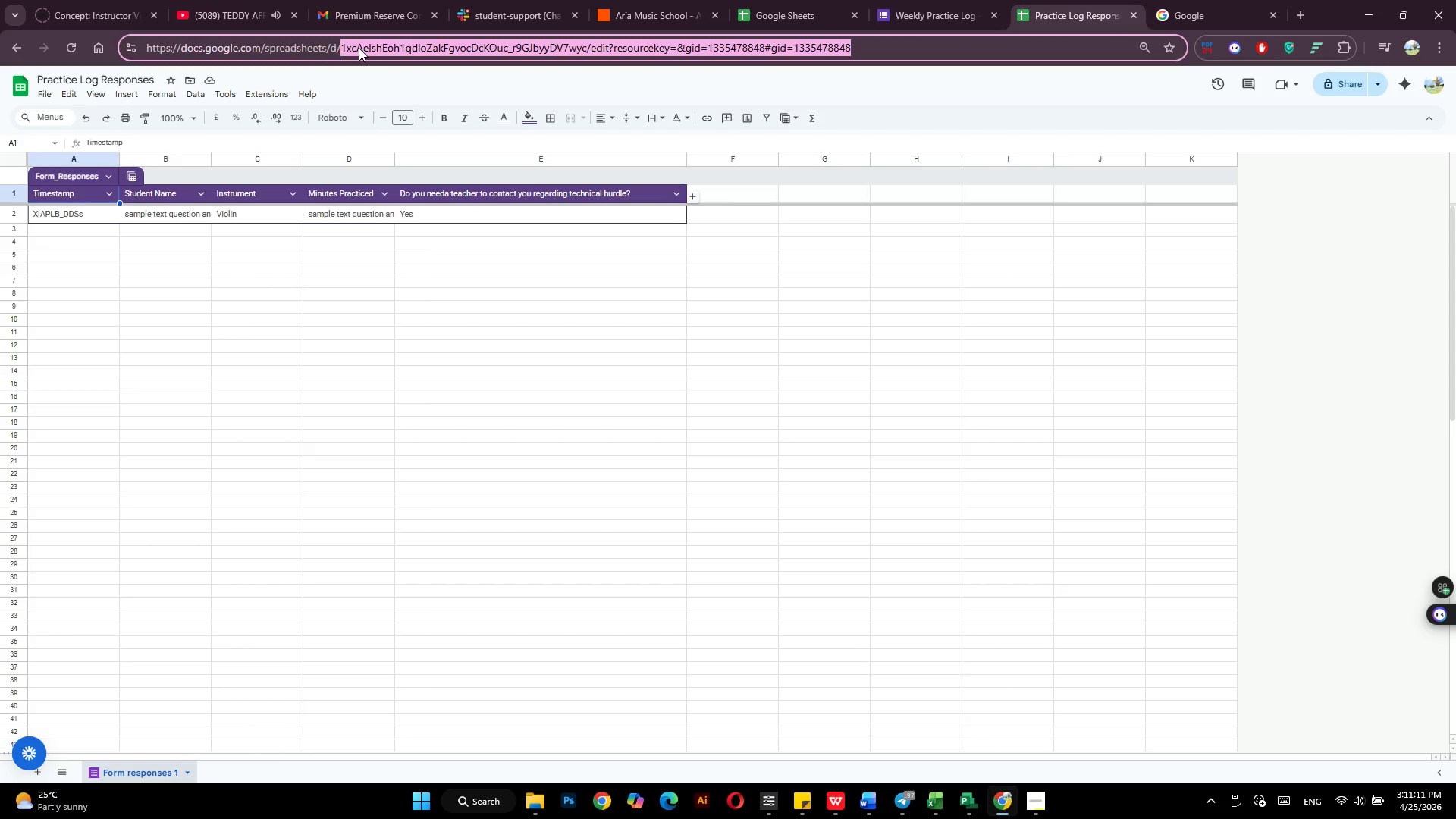 
right_click([359, 48])
 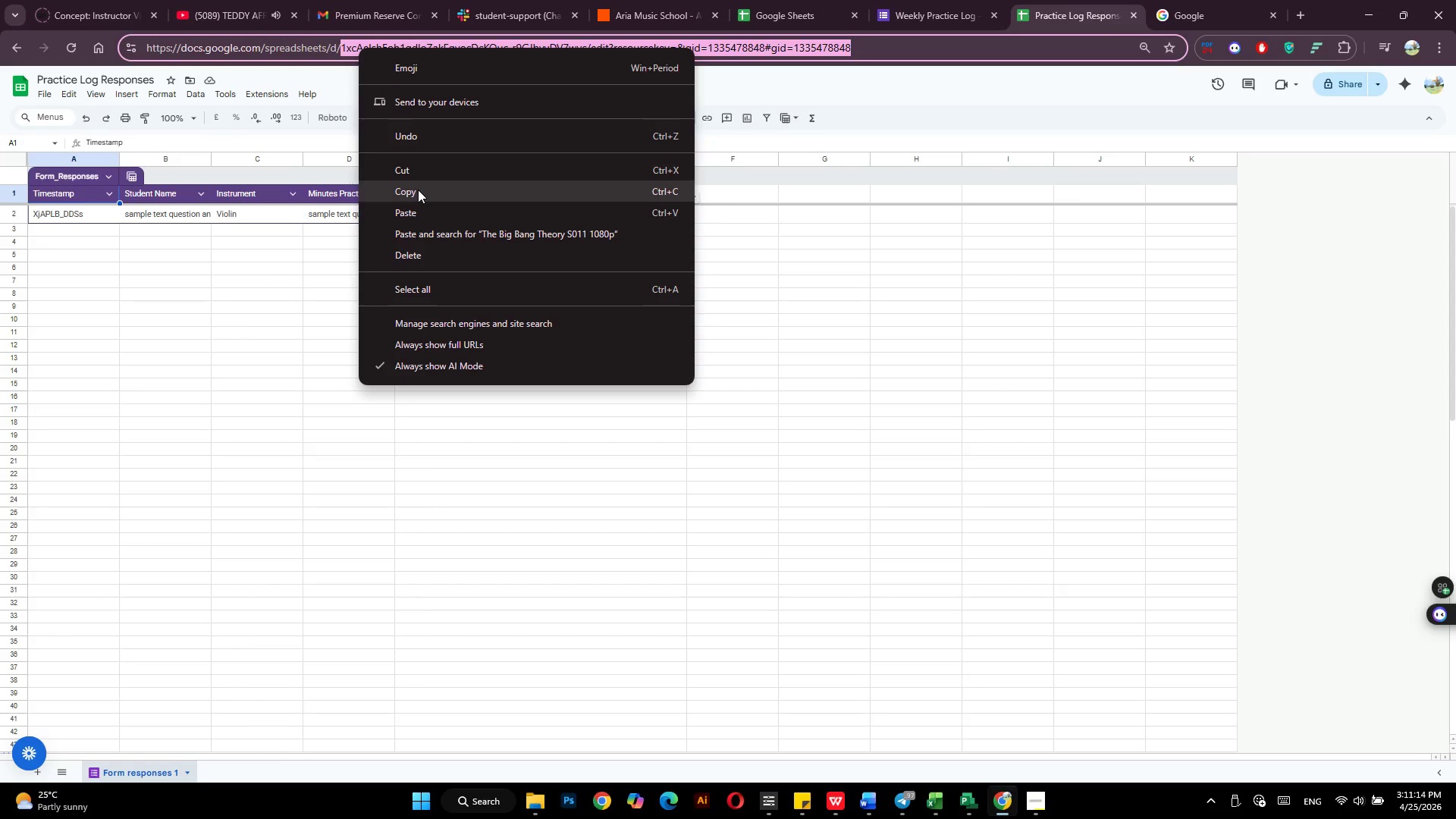 
left_click([418, 190])
 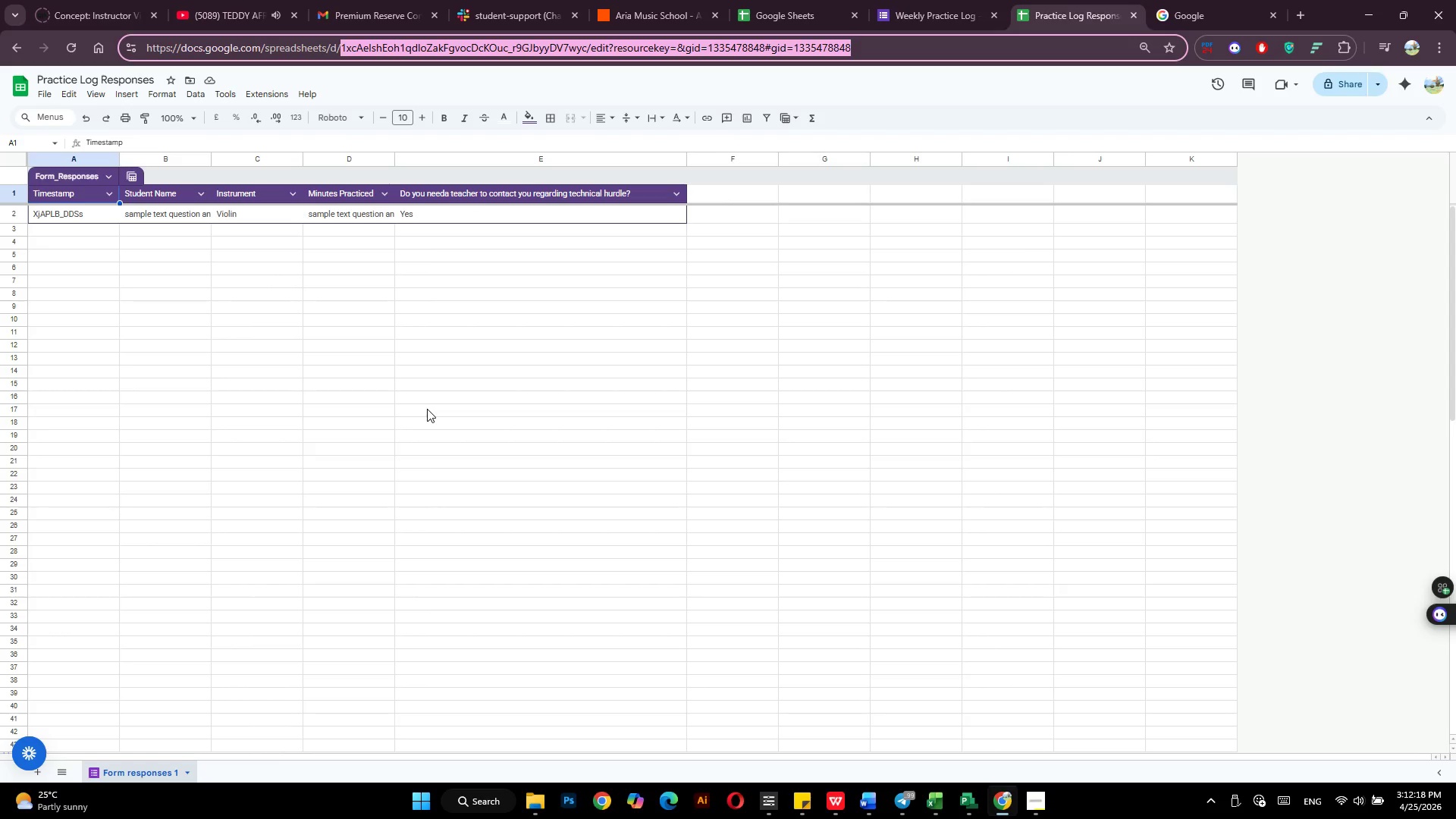 
wait(68.67)
 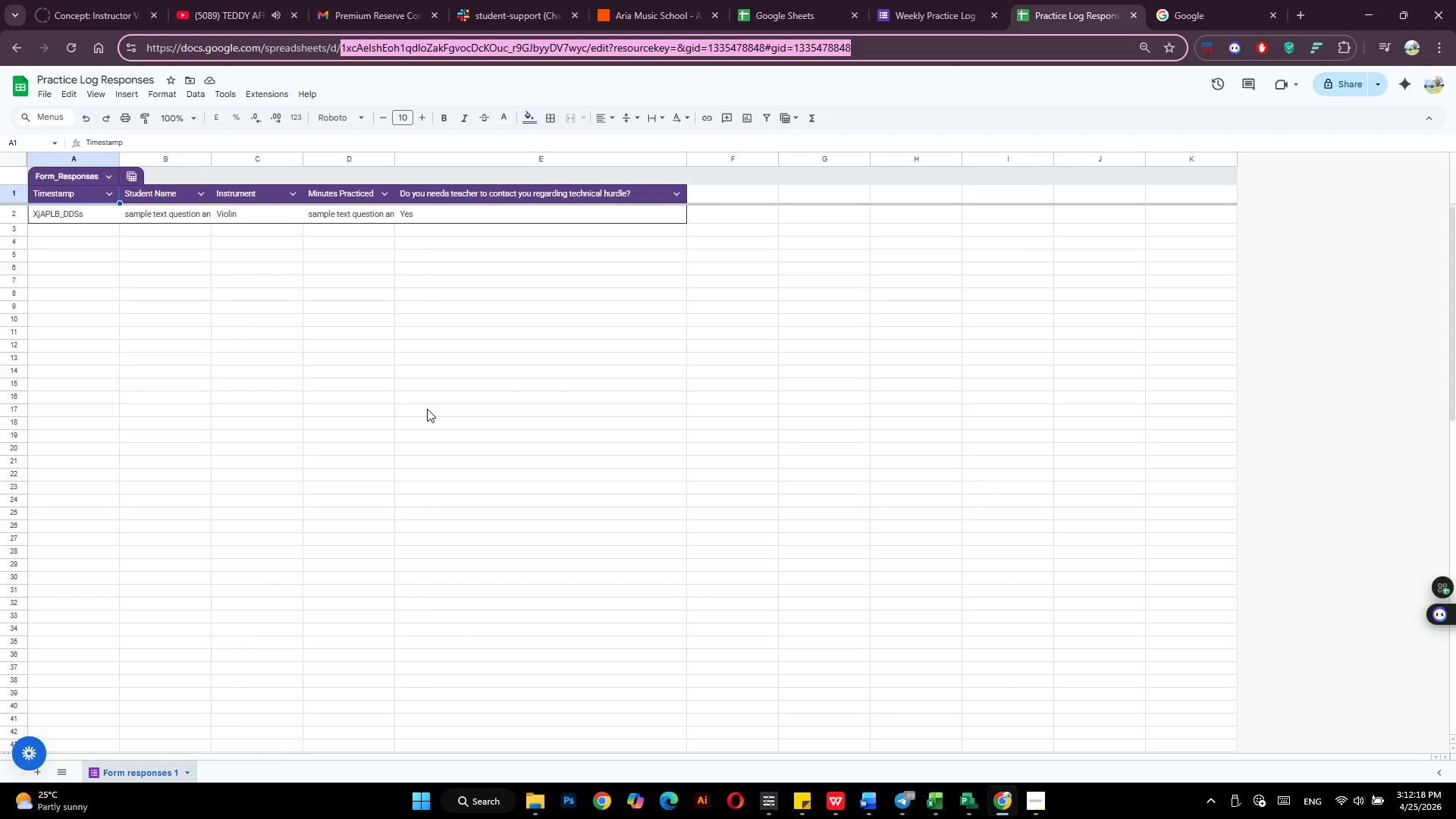 
left_click([644, 0])
 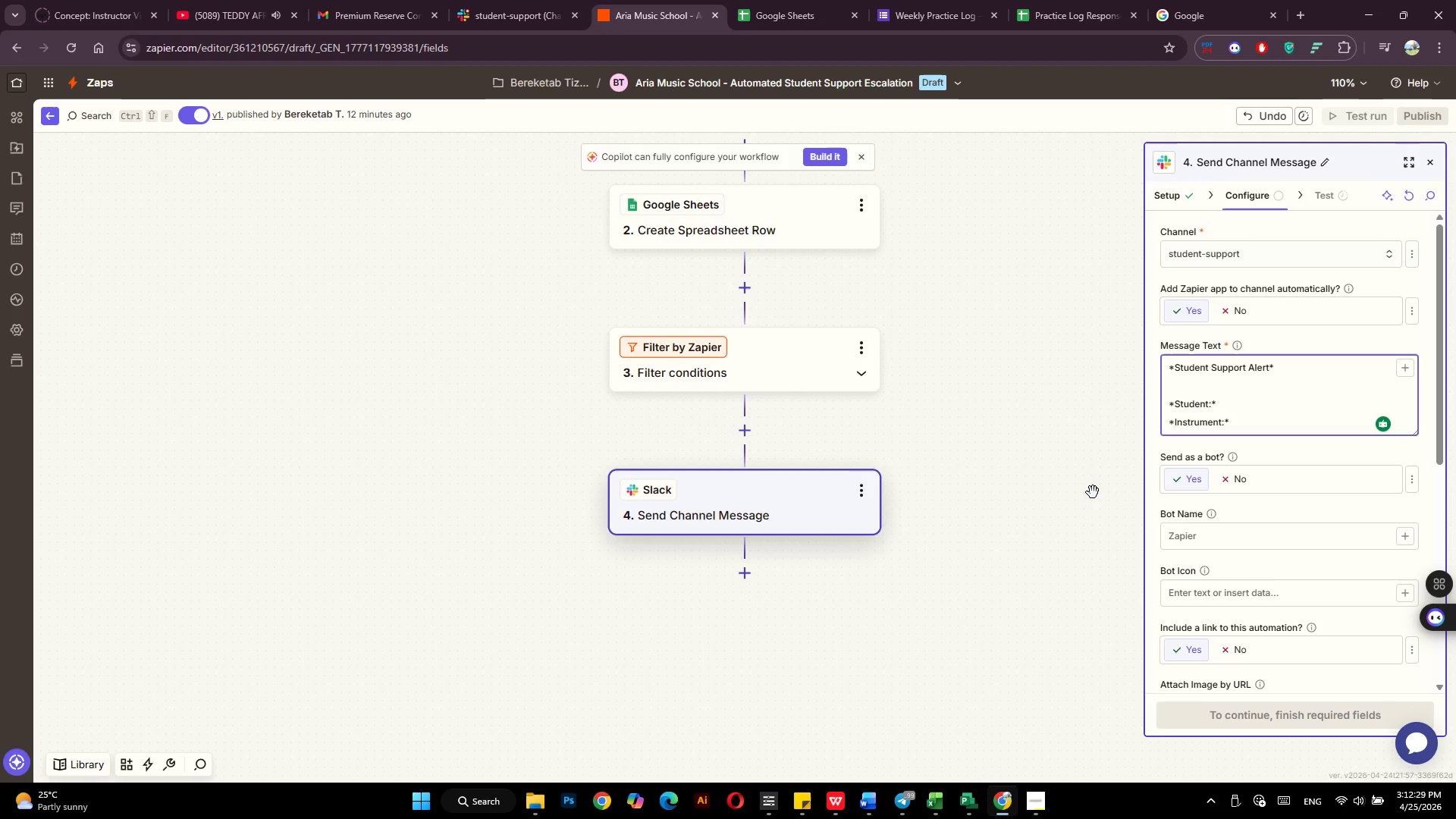 
wait(7.97)
 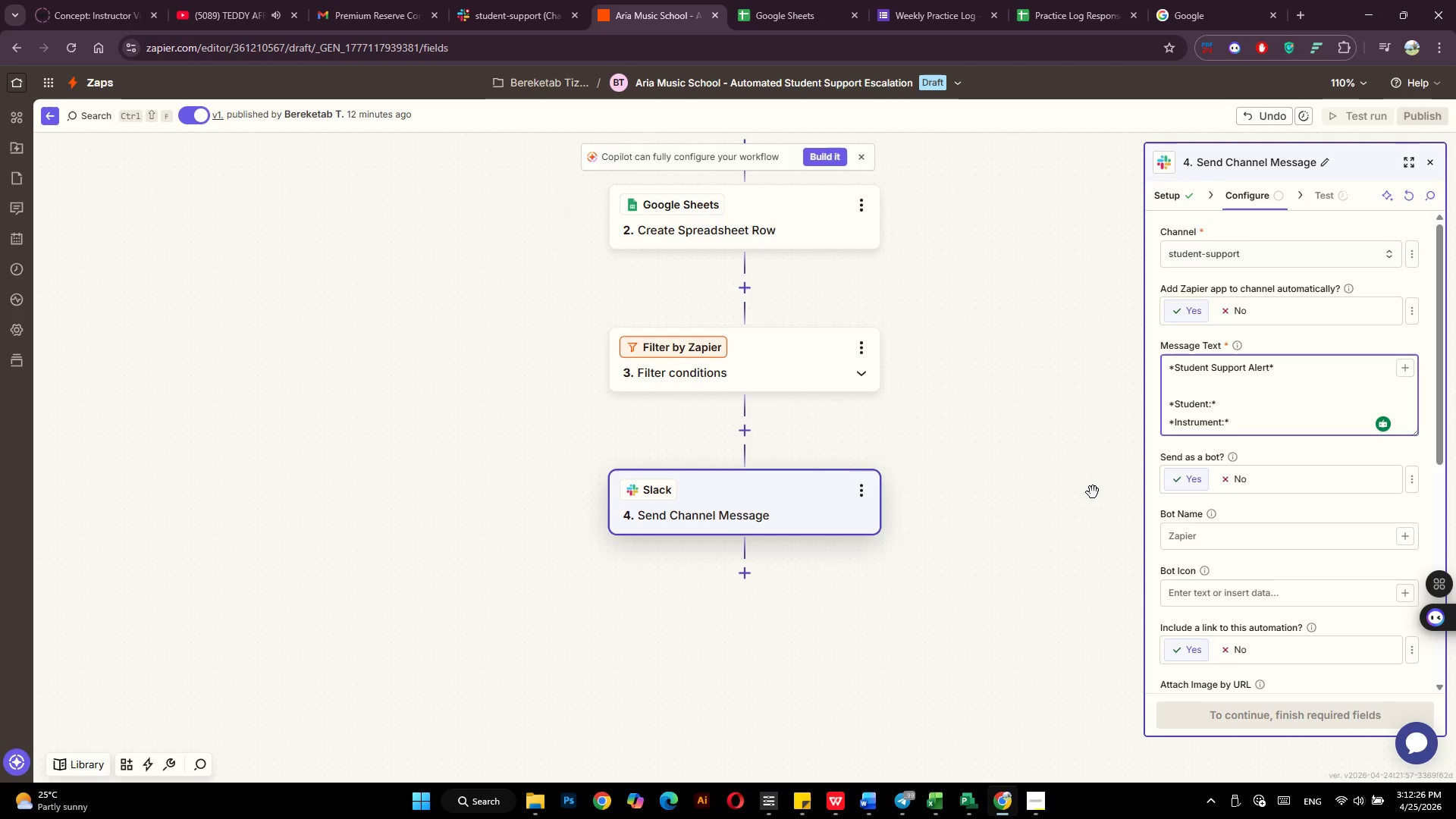 
key(Enter)
 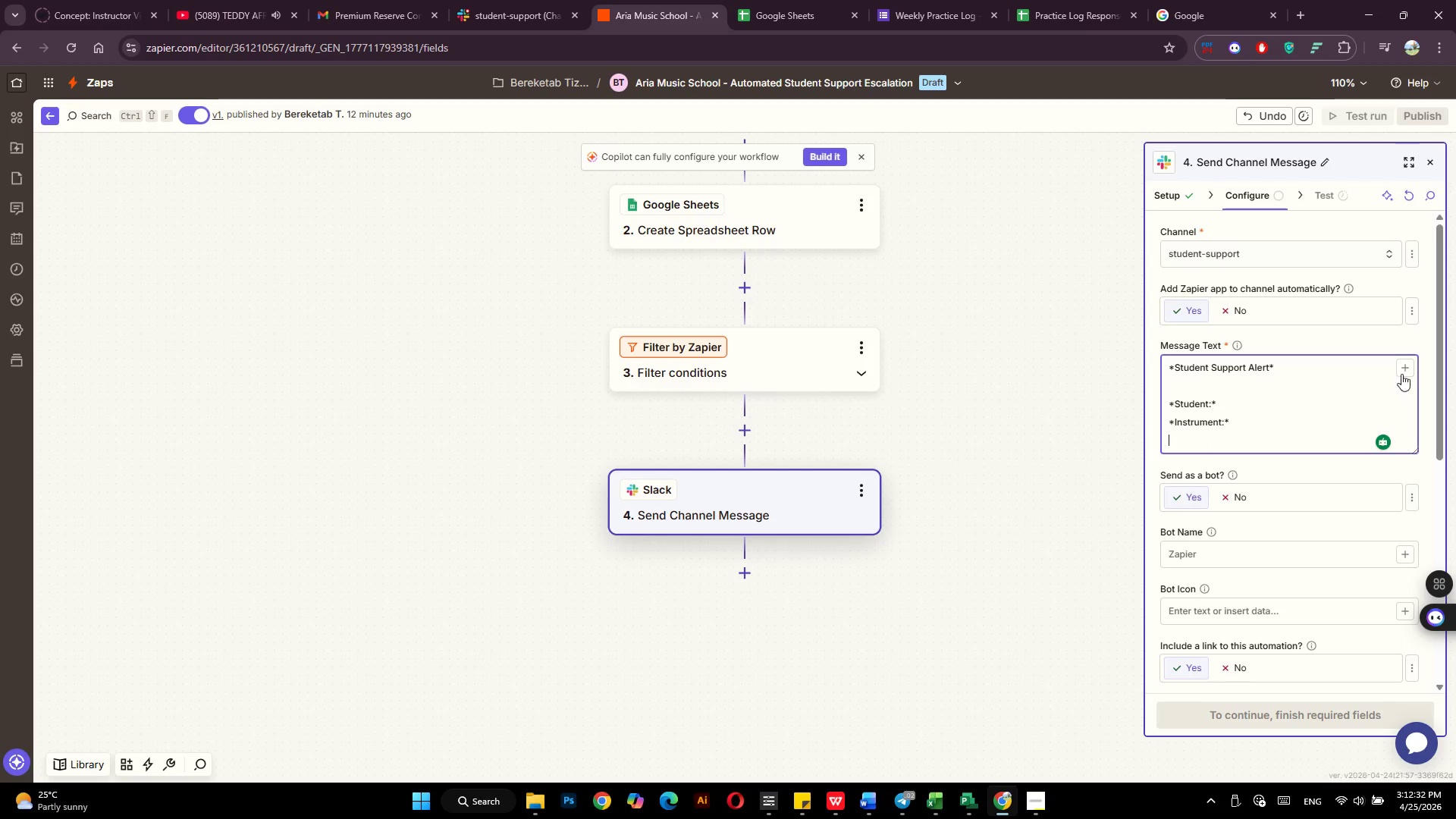 
left_click([1407, 370])
 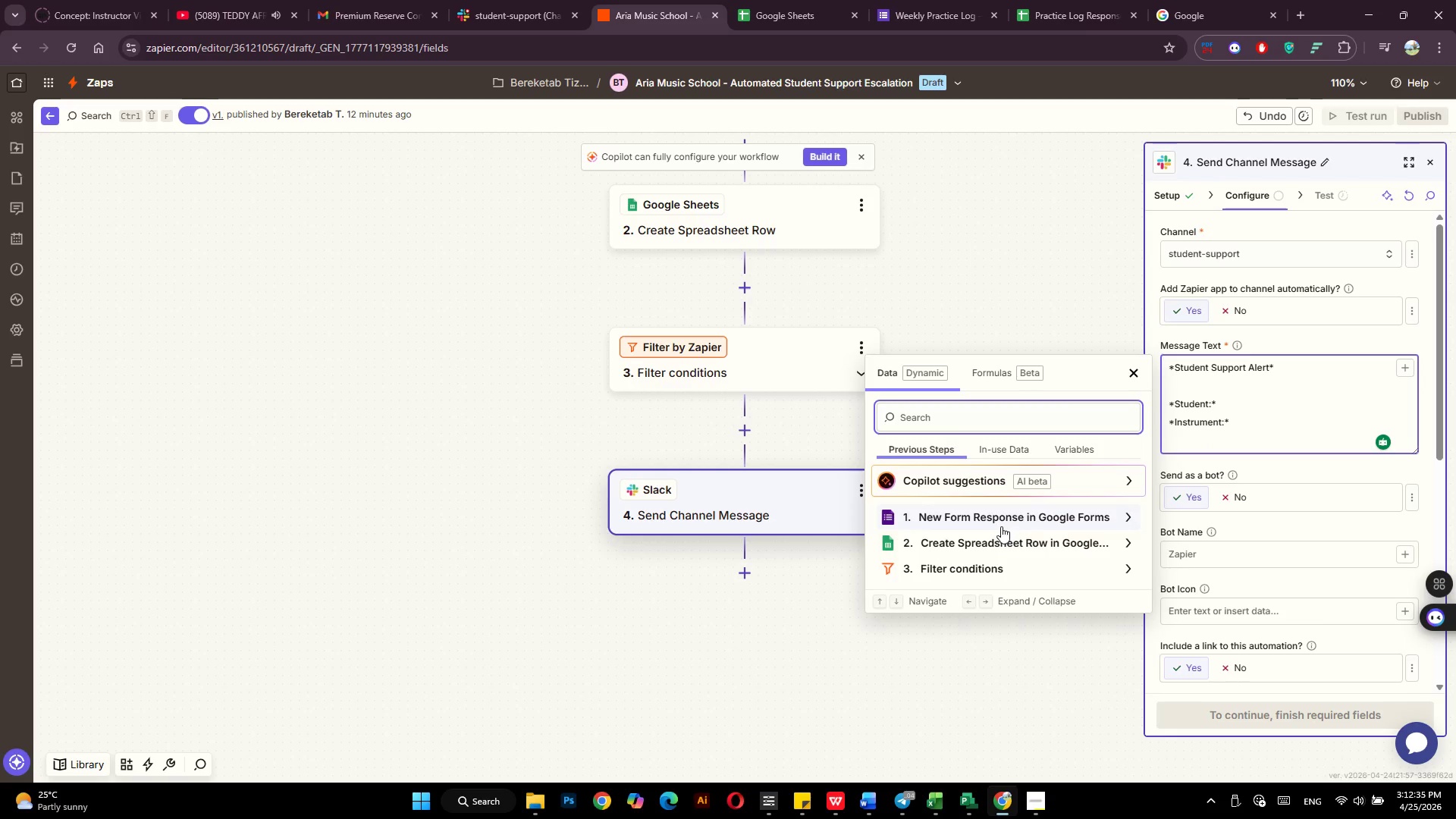 
left_click([1005, 522])
 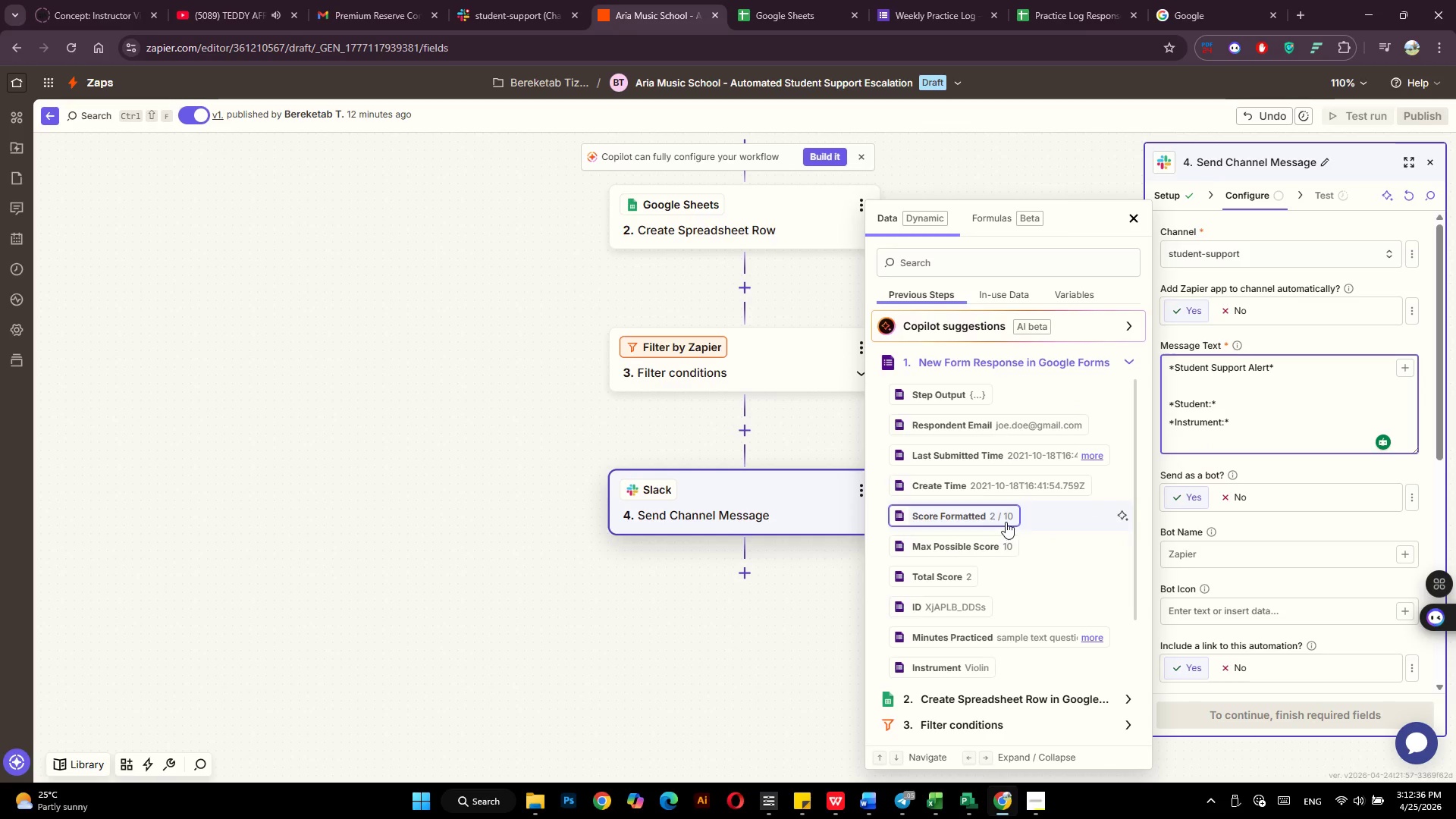 
scroll: coordinate [1006, 522], scroll_direction: down, amount: 7.0
 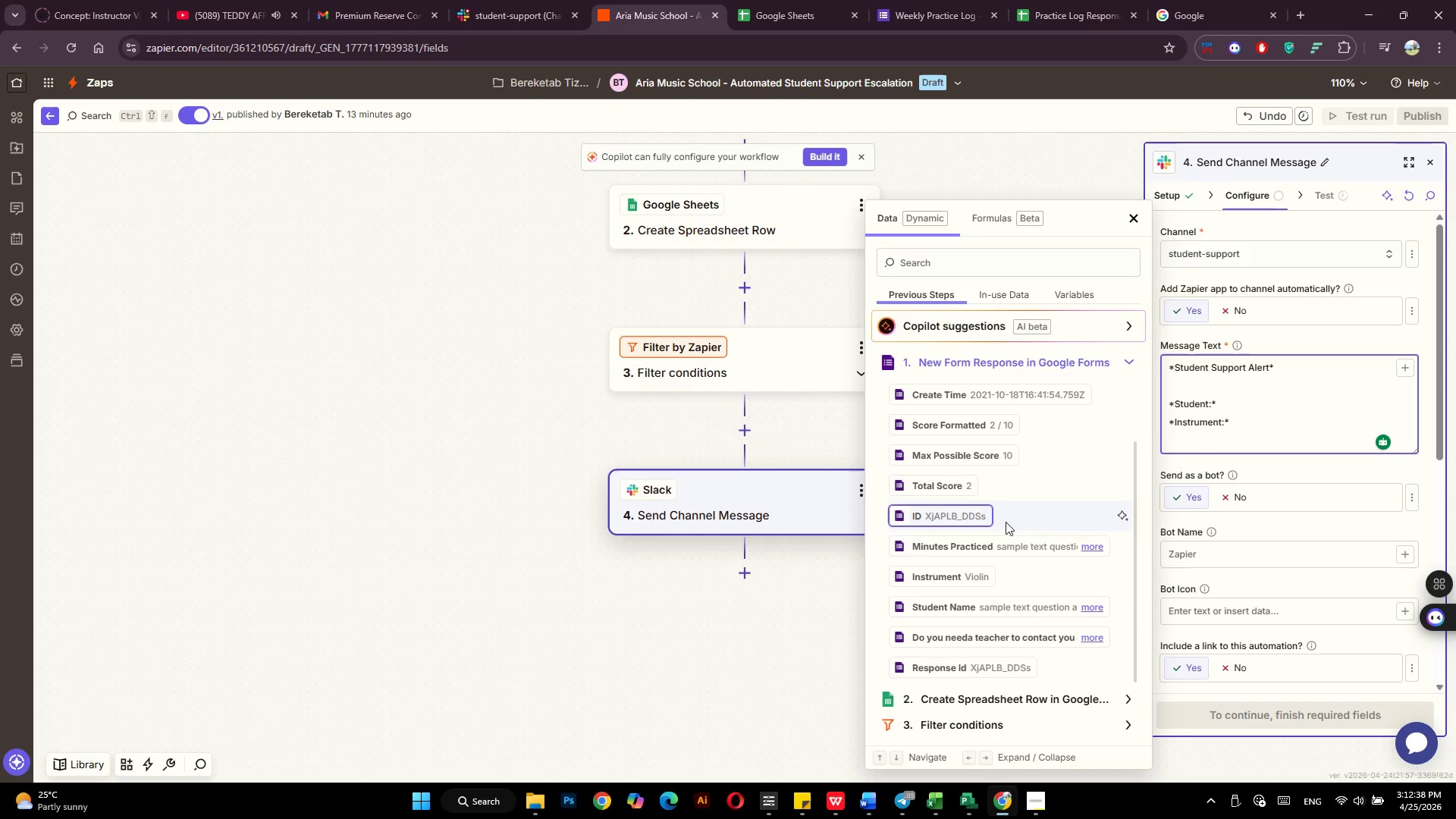 
scroll: coordinate [1006, 522], scroll_direction: up, amount: 3.0
 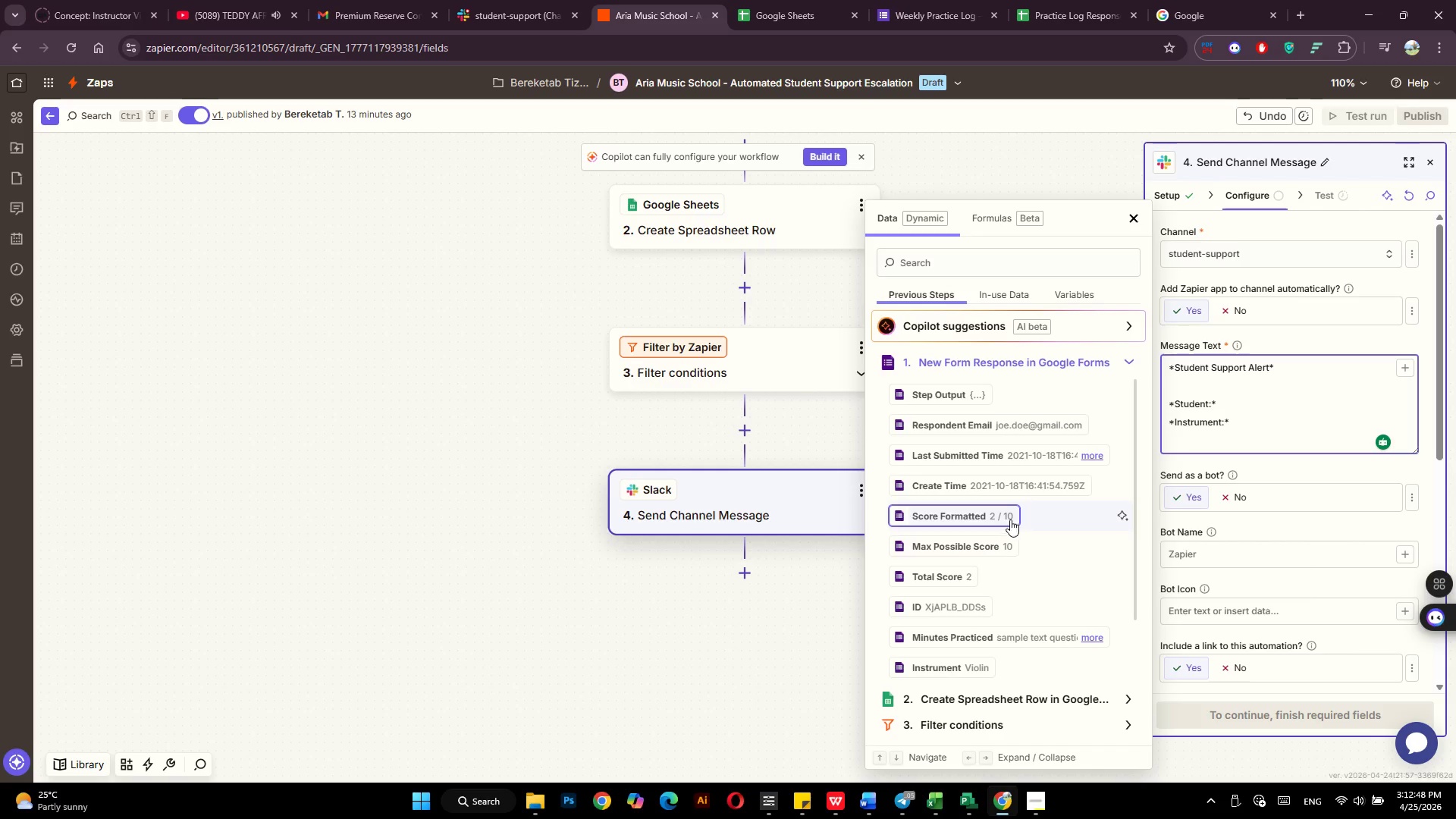 
left_click([1267, 438])
 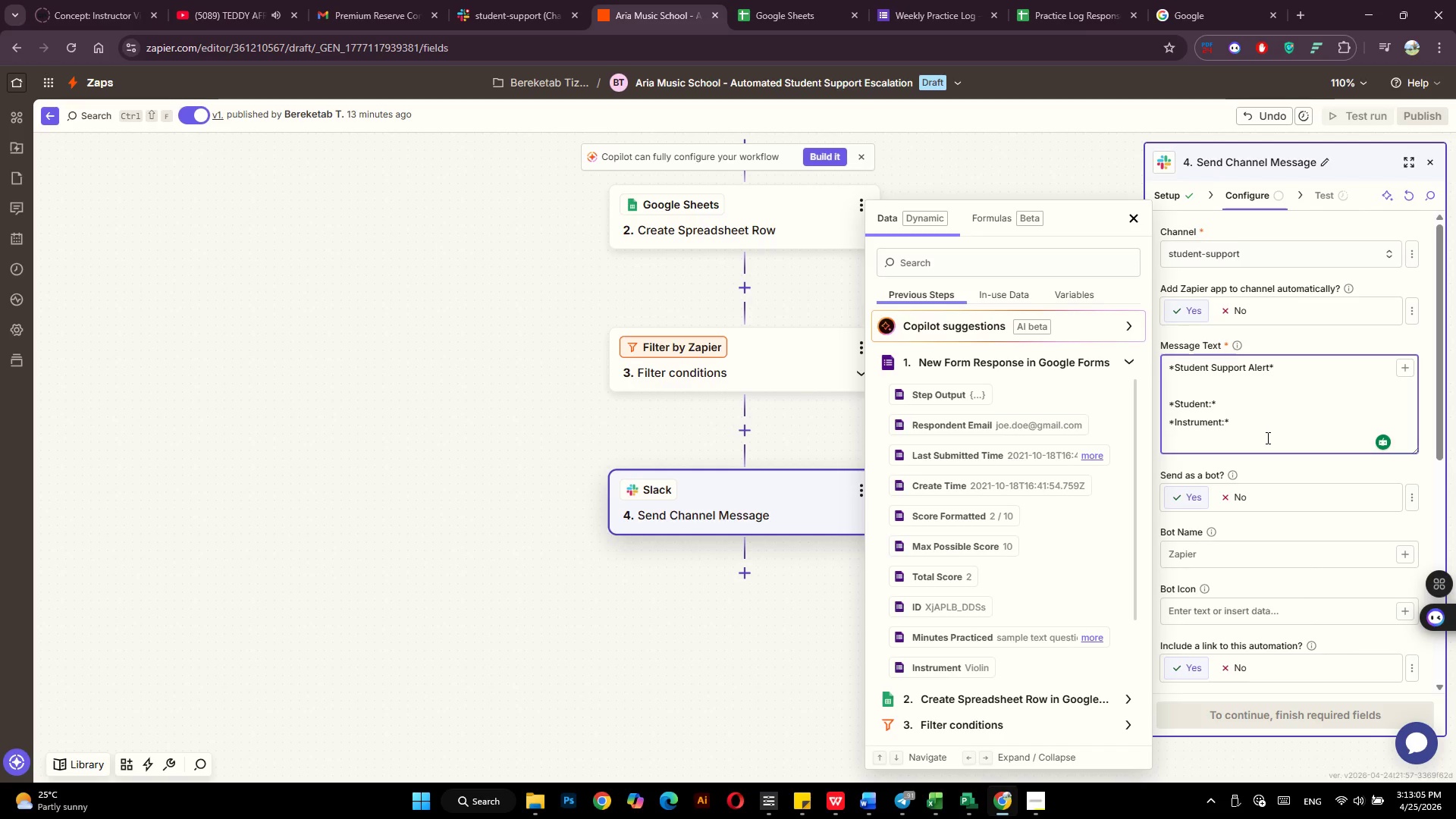 
wait(21.17)
 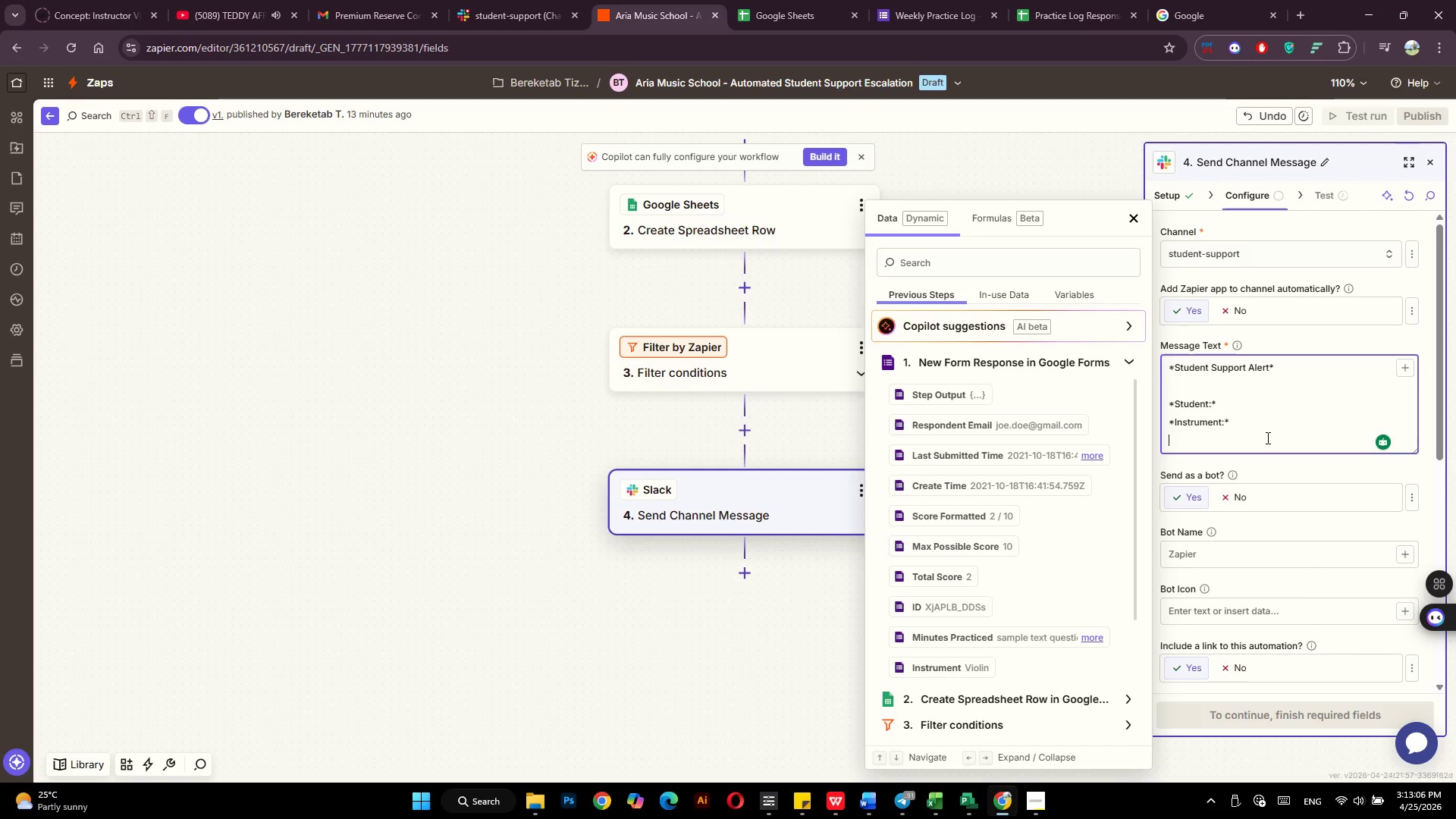 
type(*Minutes* Practiced:* )
 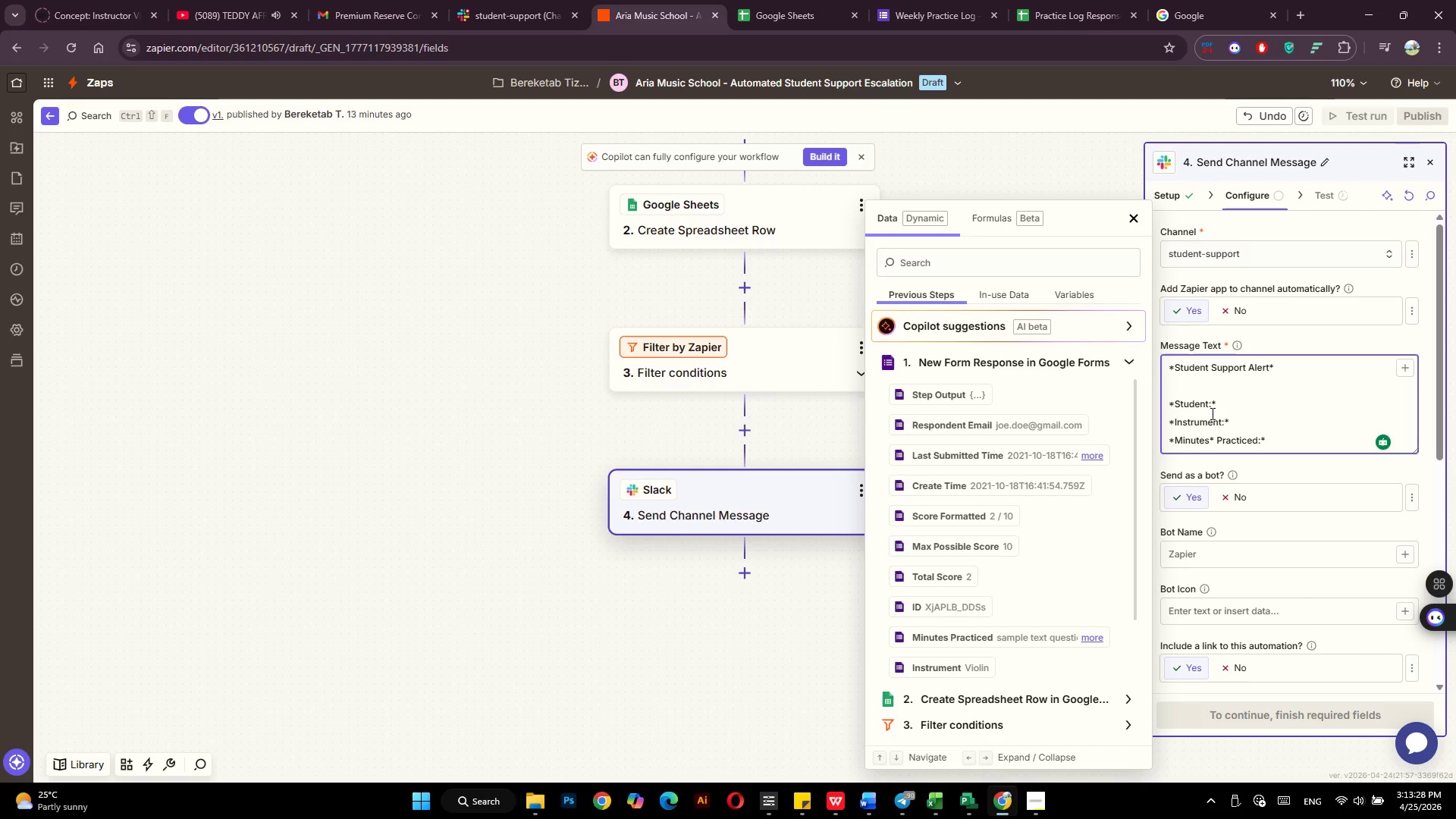 
key(Enter)
 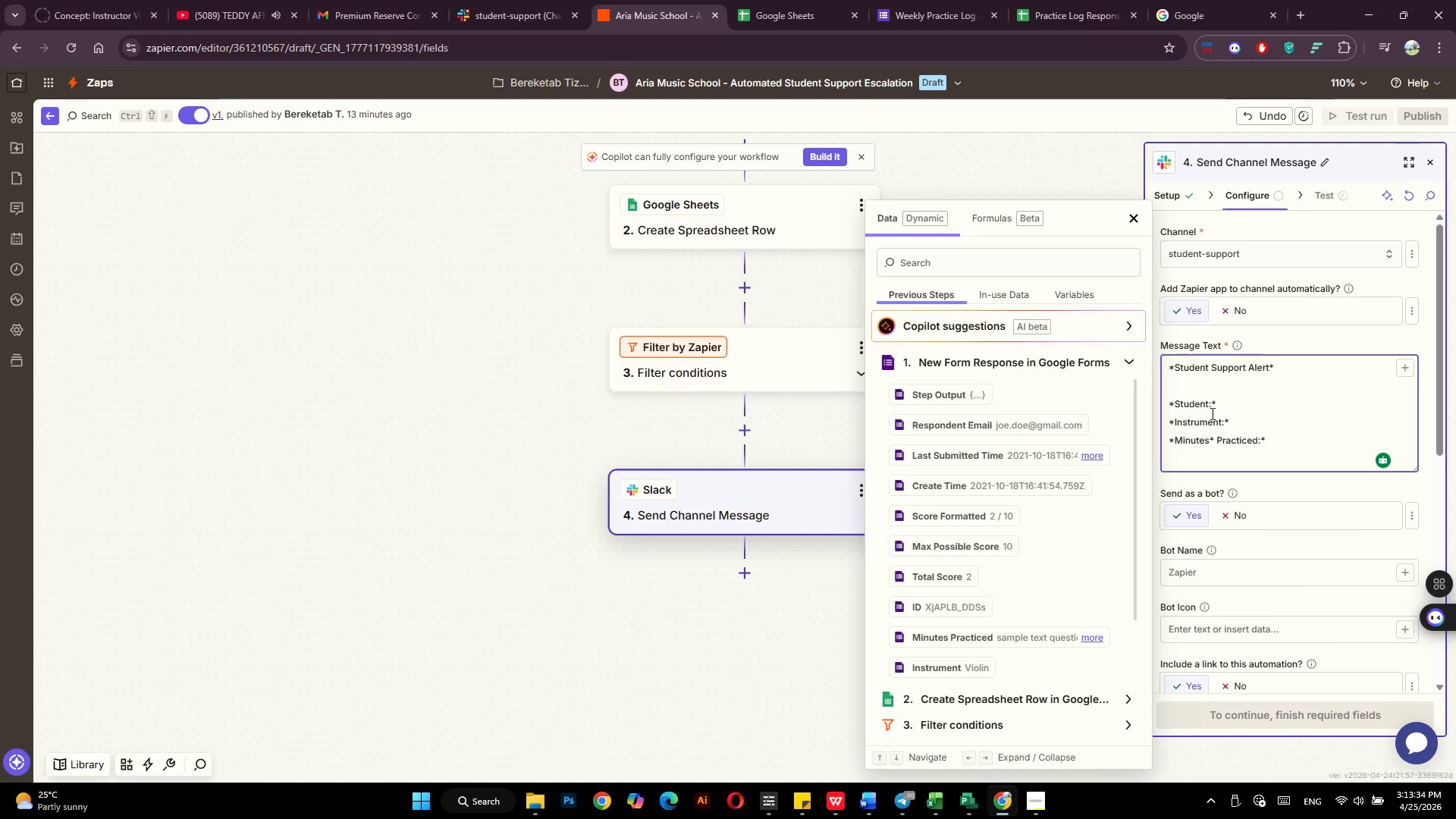 
wait(8.92)
 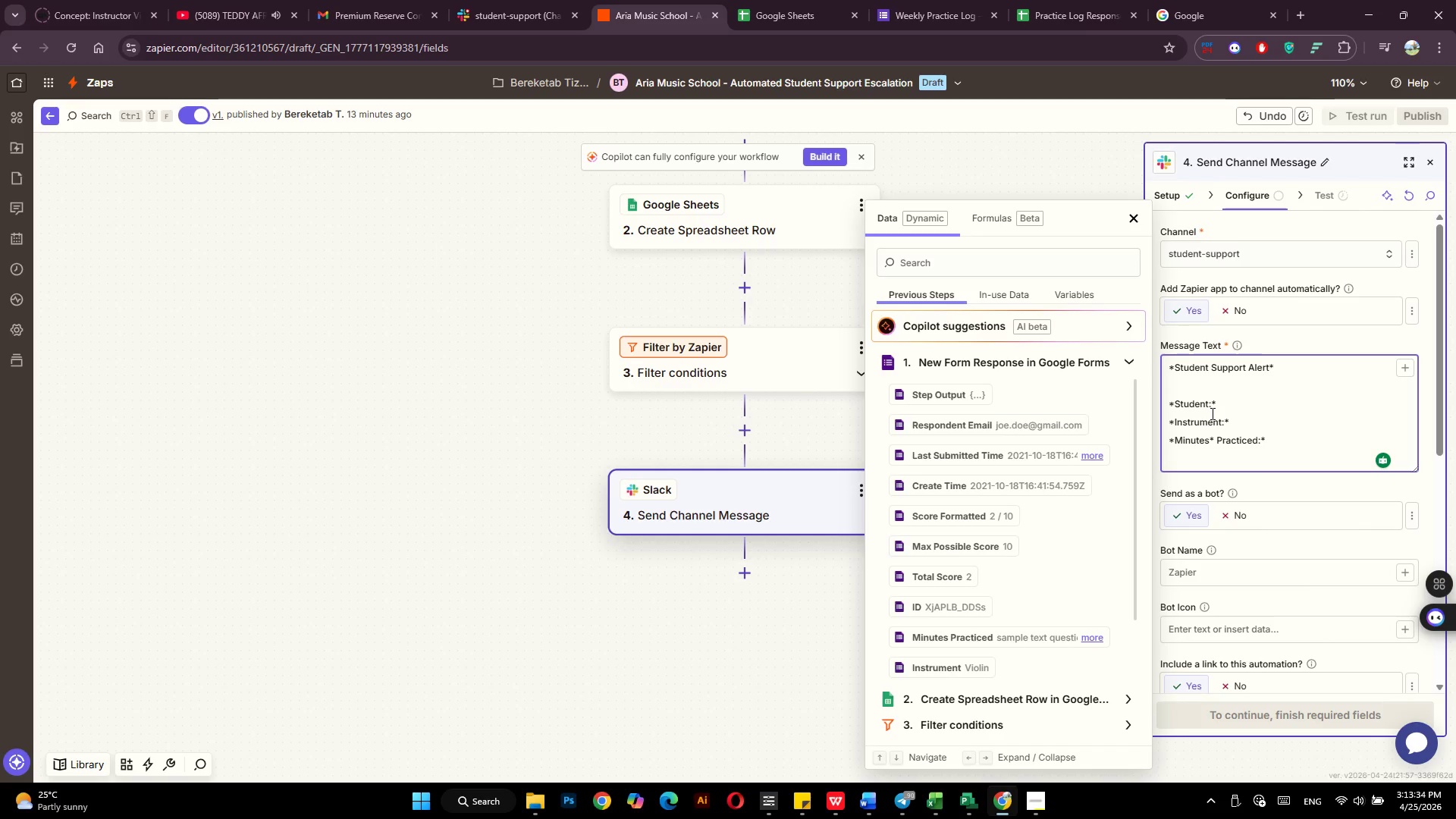 
type([View Response])
 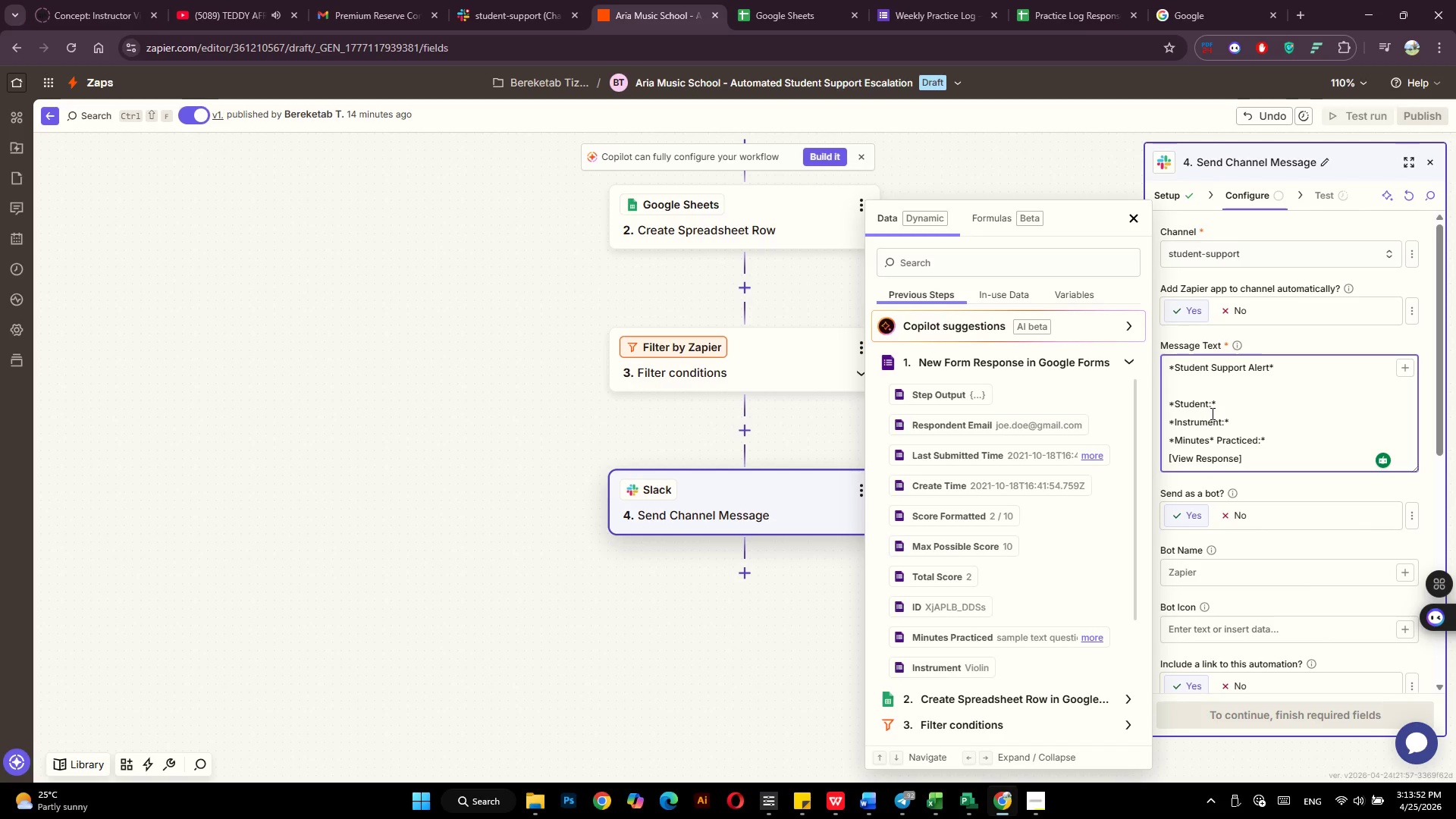 
key(Space)
 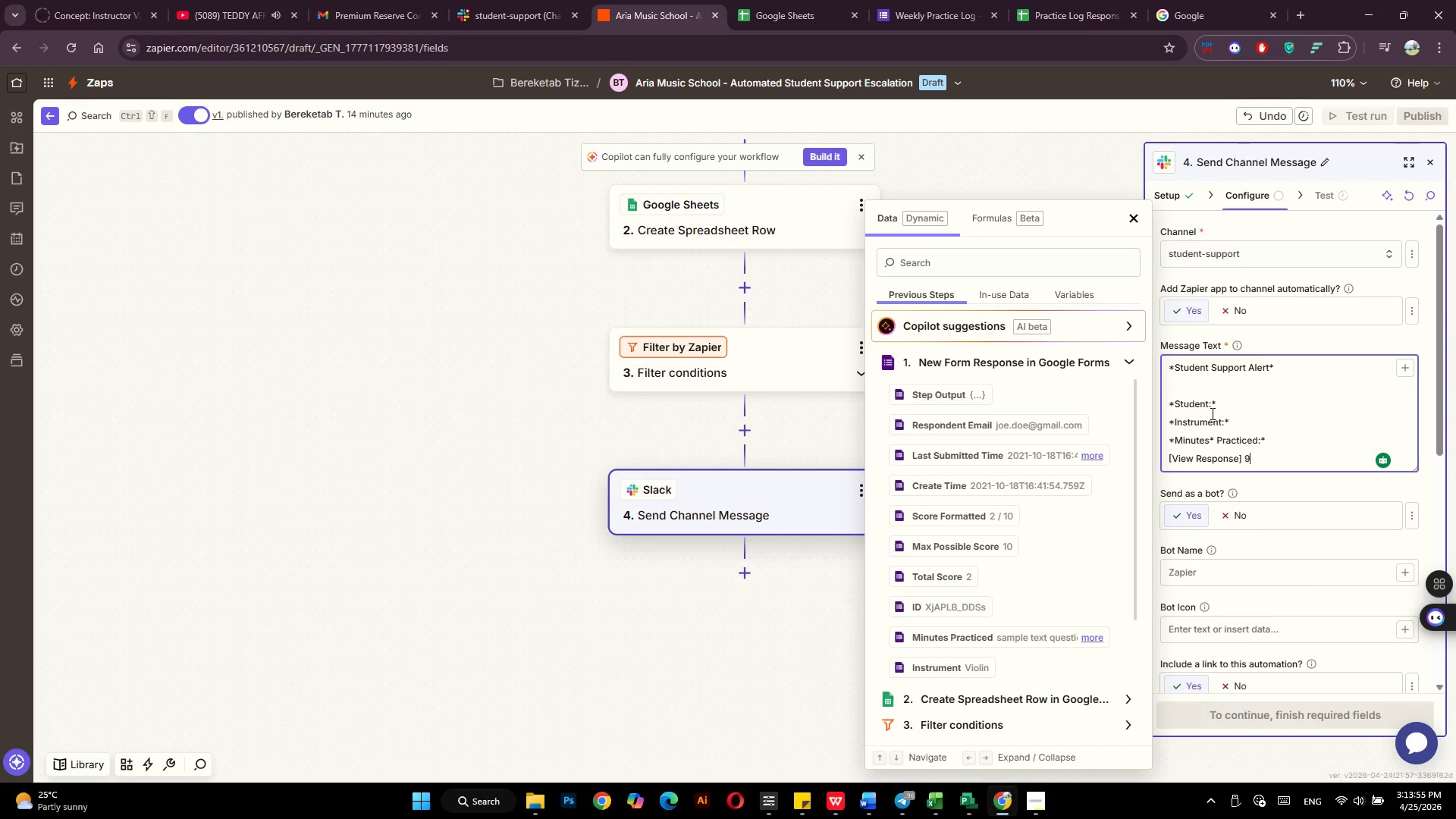 
key(9)
 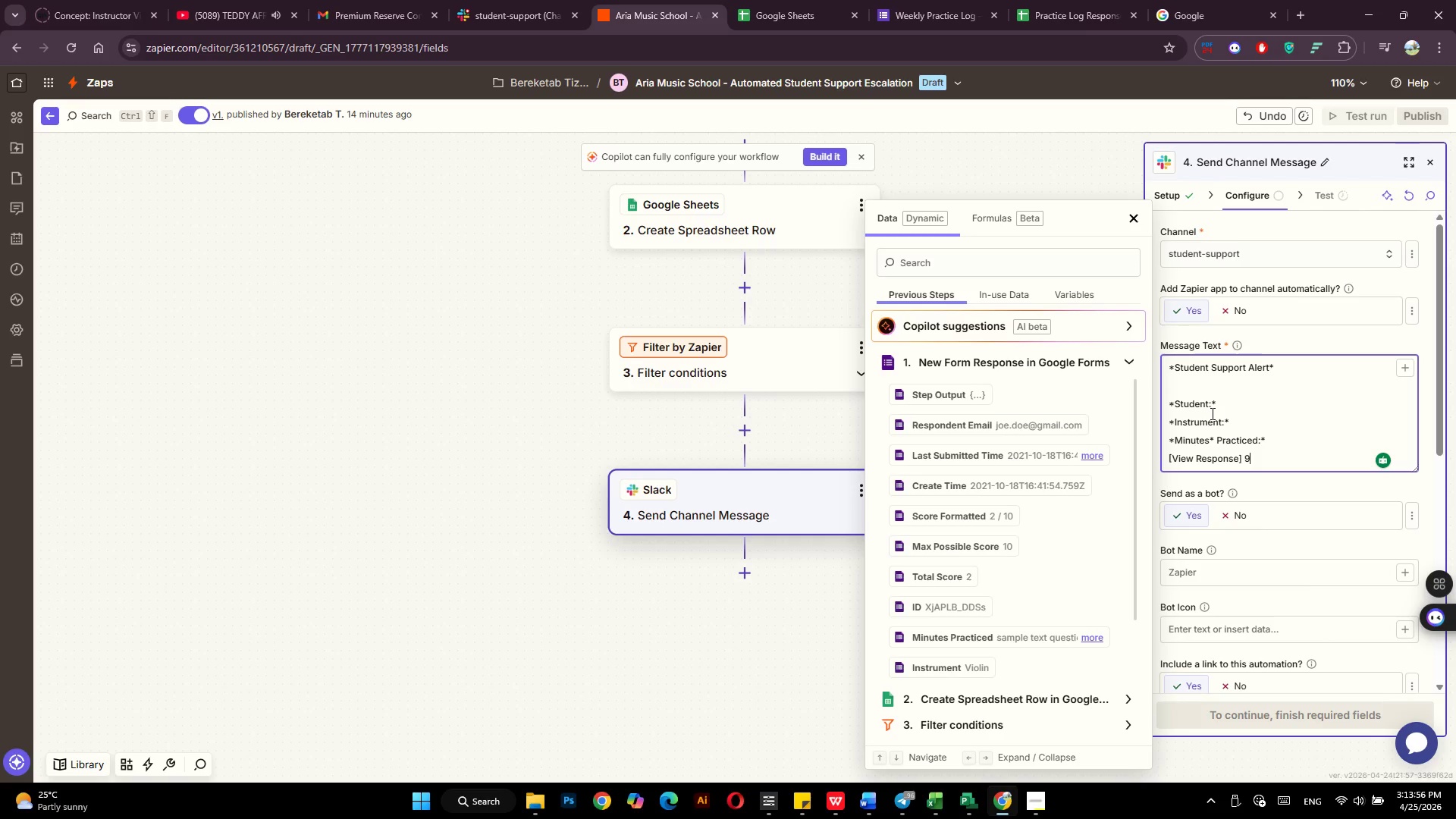 
key(Backspace)
 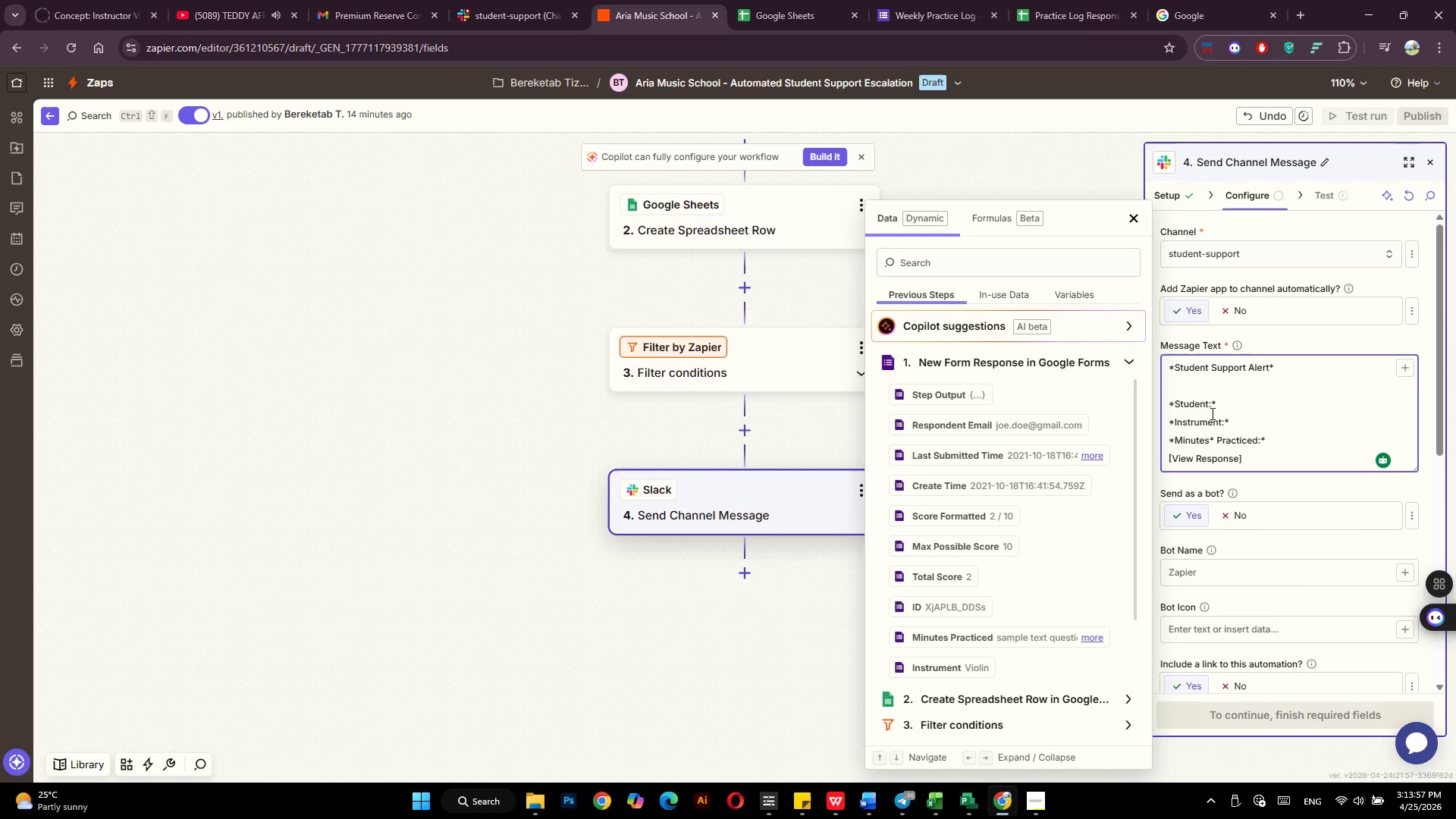 
key(Shift+9)
 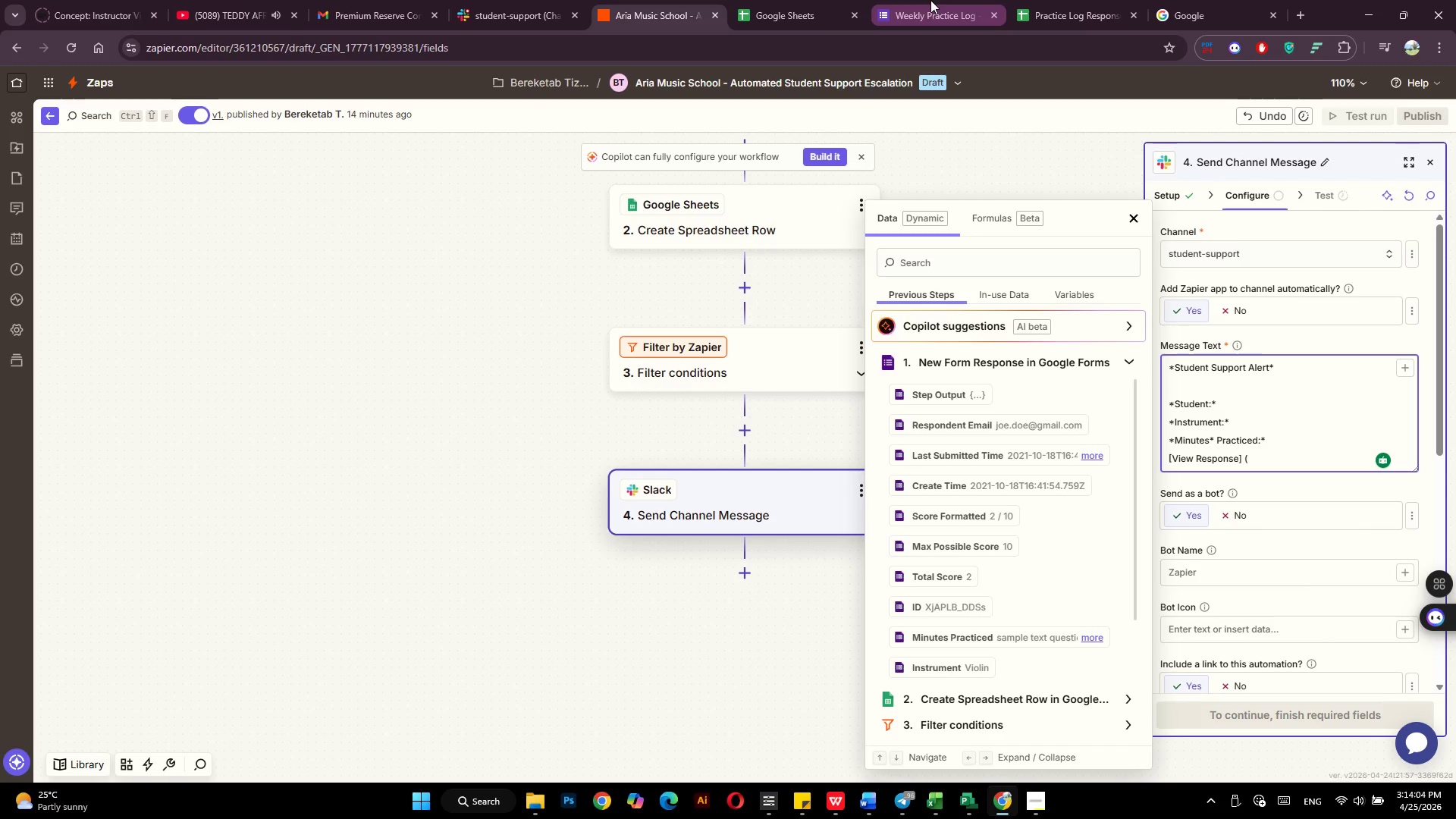 
wait(7.53)
 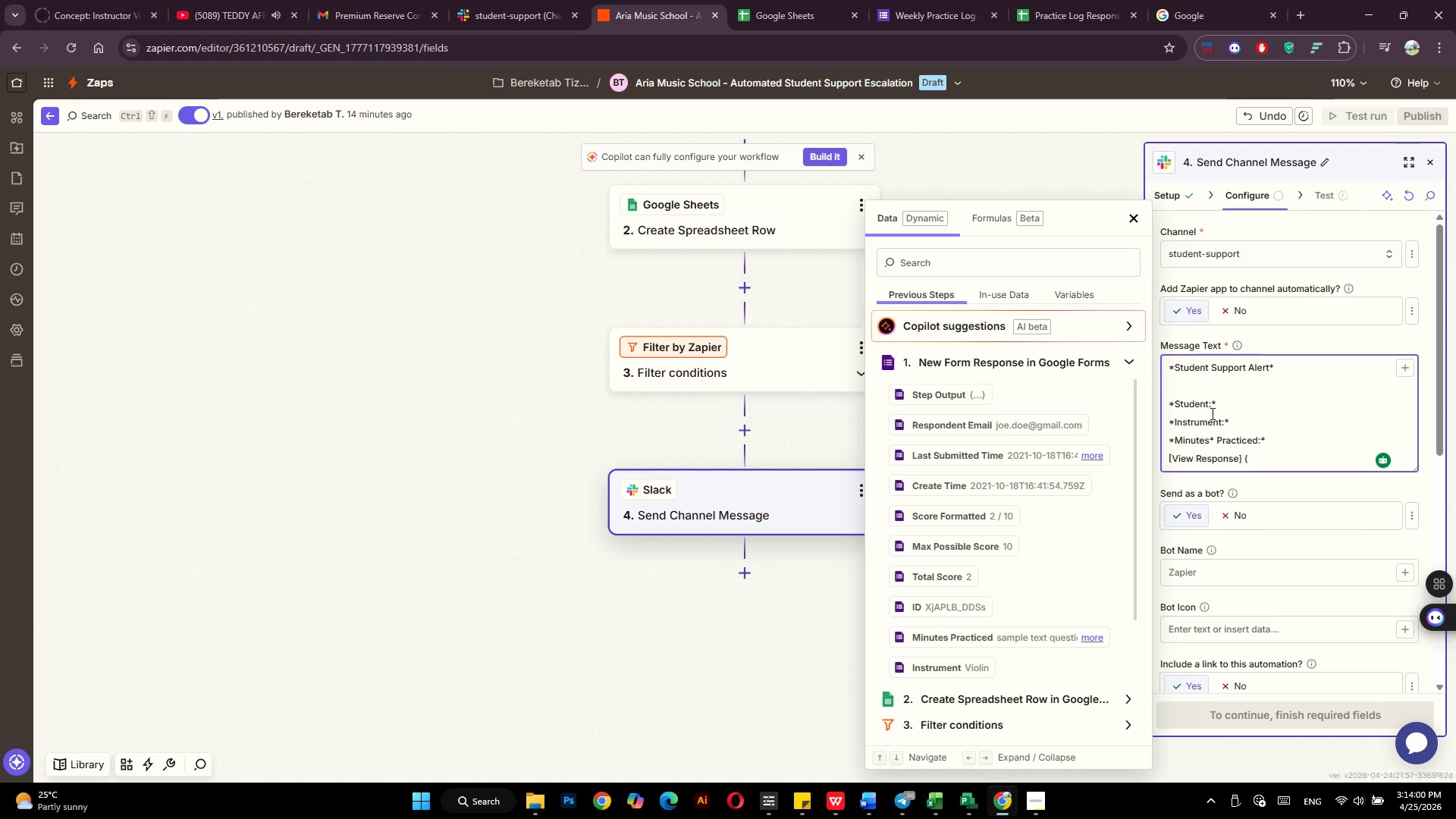 
left_click([930, 0])
 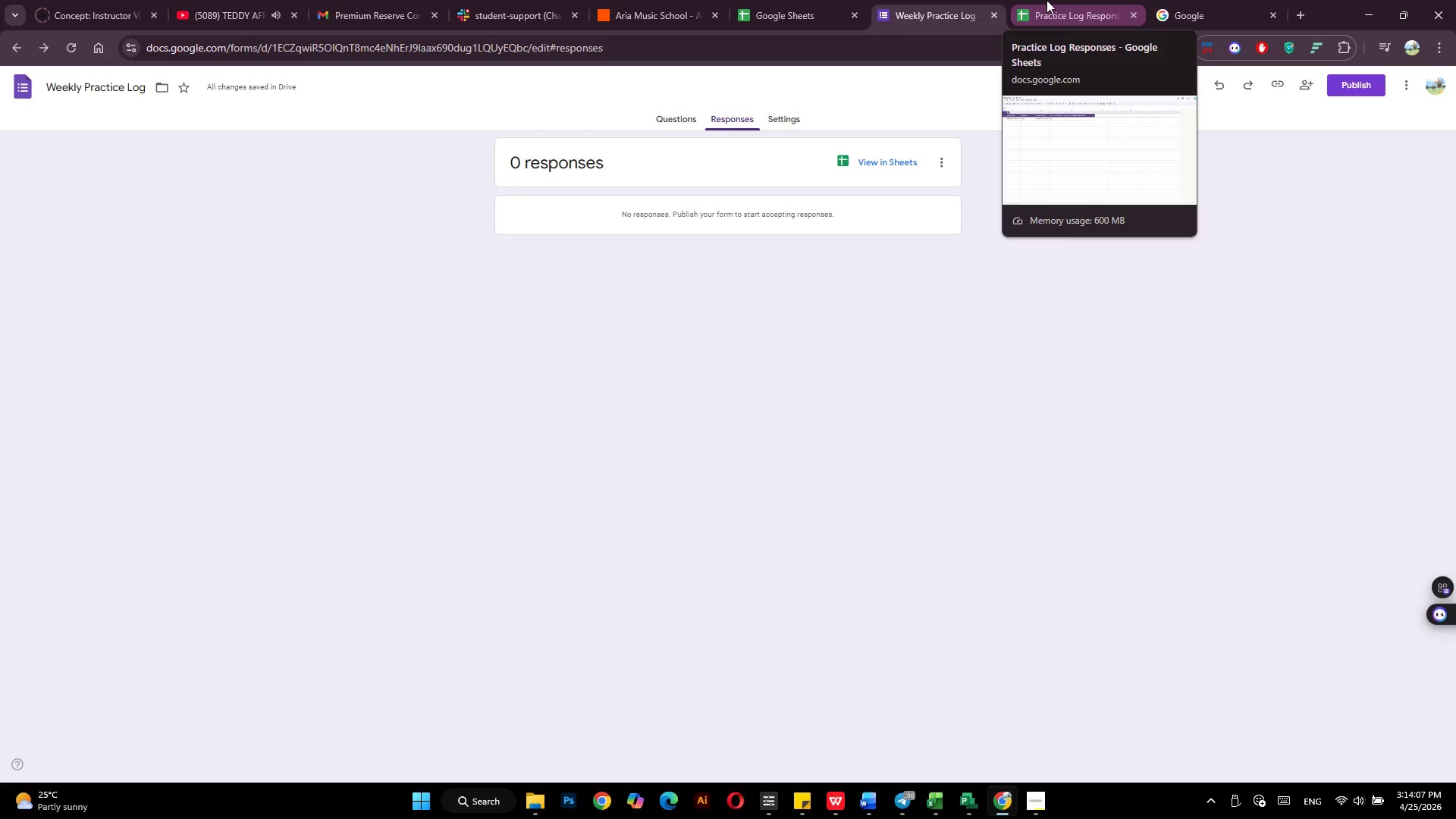 
left_click([1046, 0])
 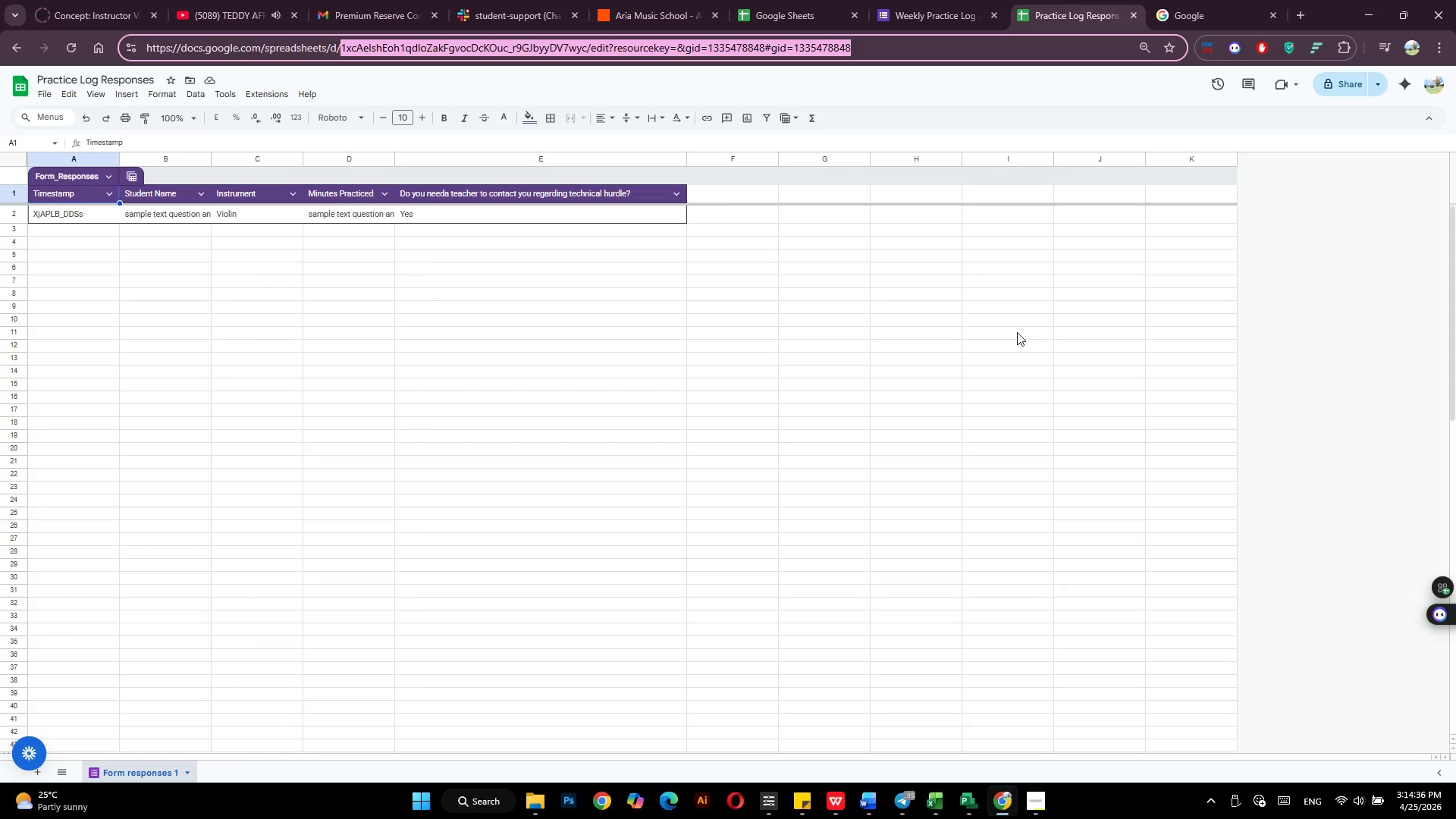 
wait(33.84)
 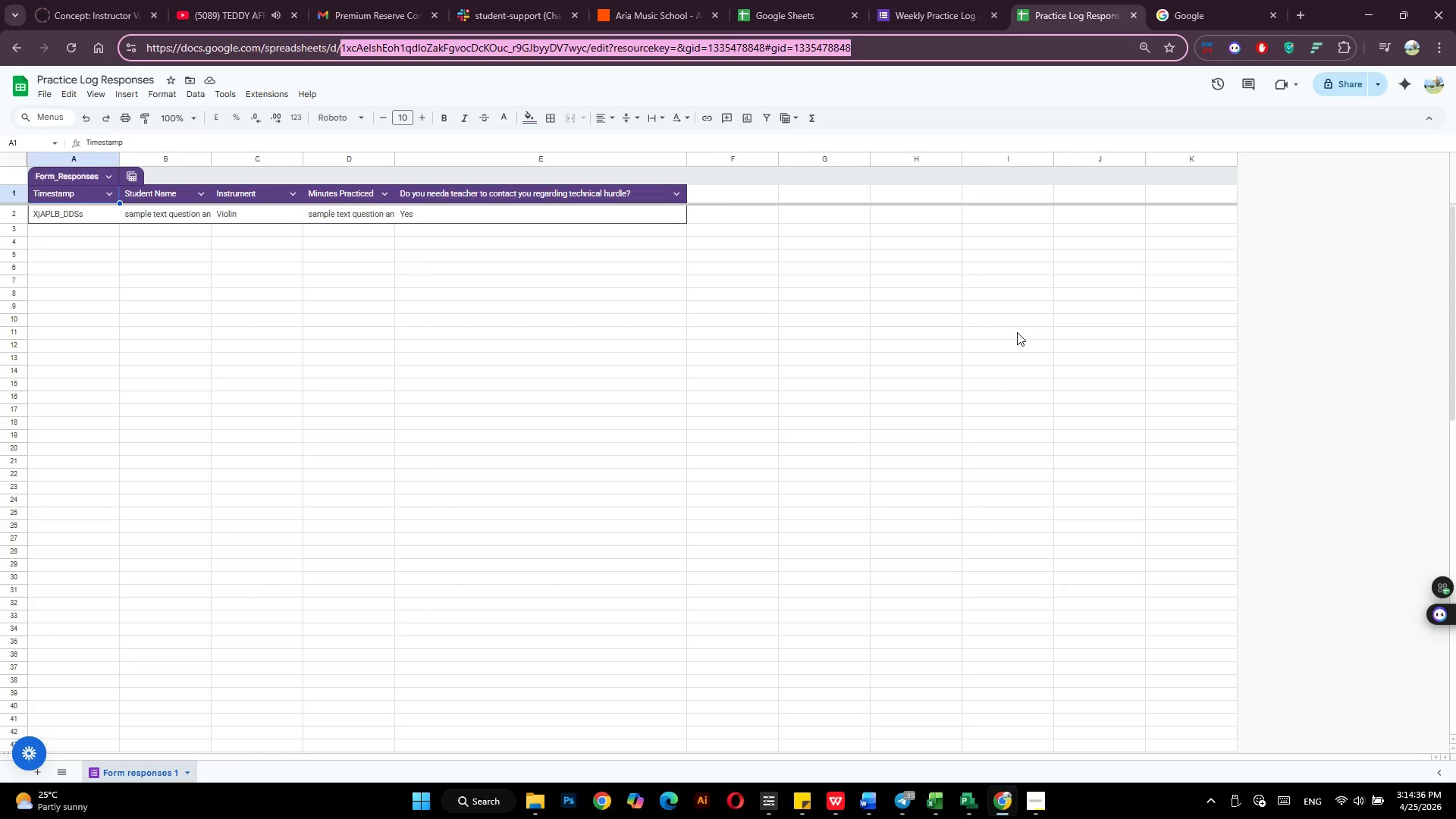 
left_click([1017, 327])
 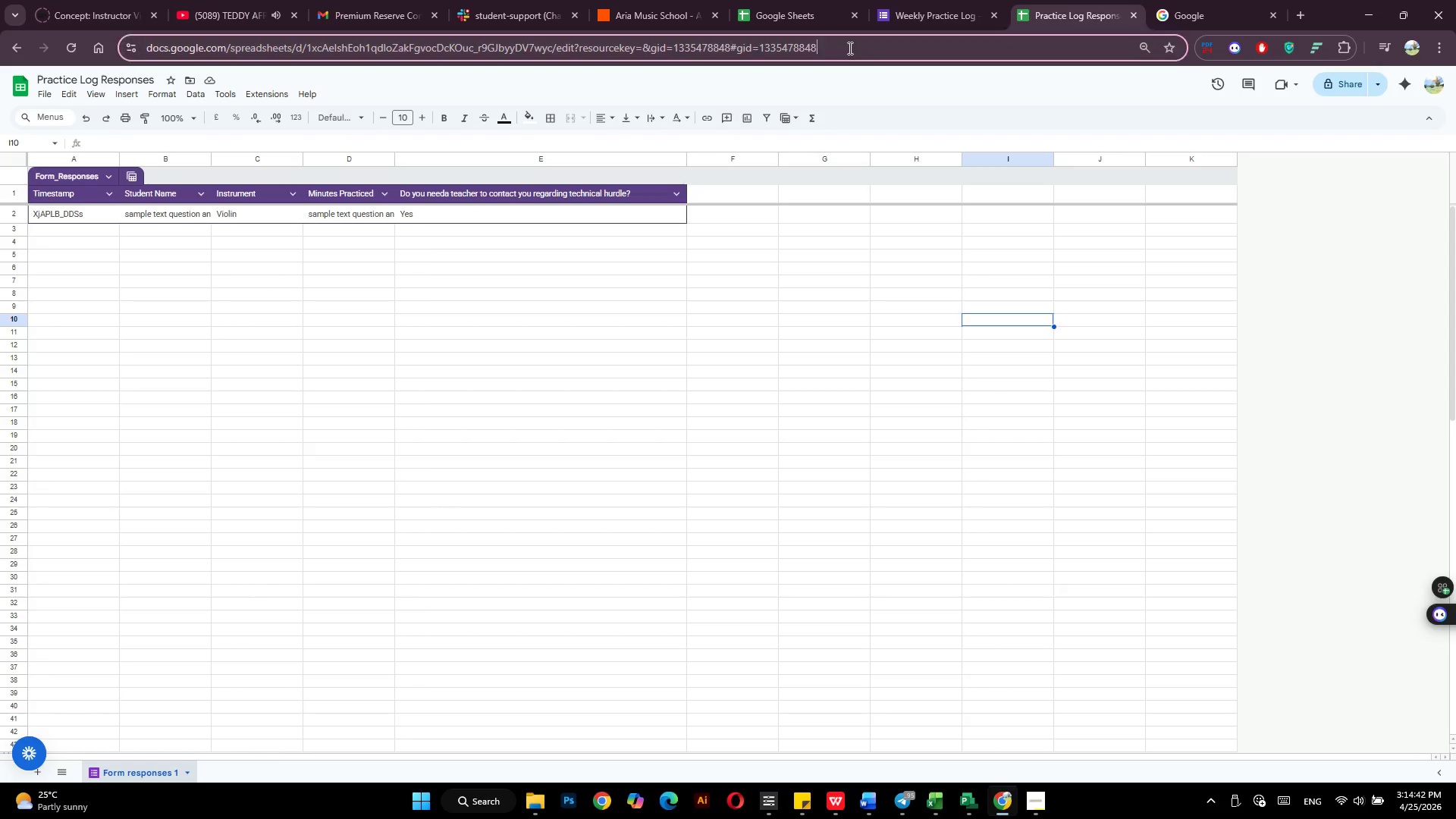 
double_click([849, 48])
 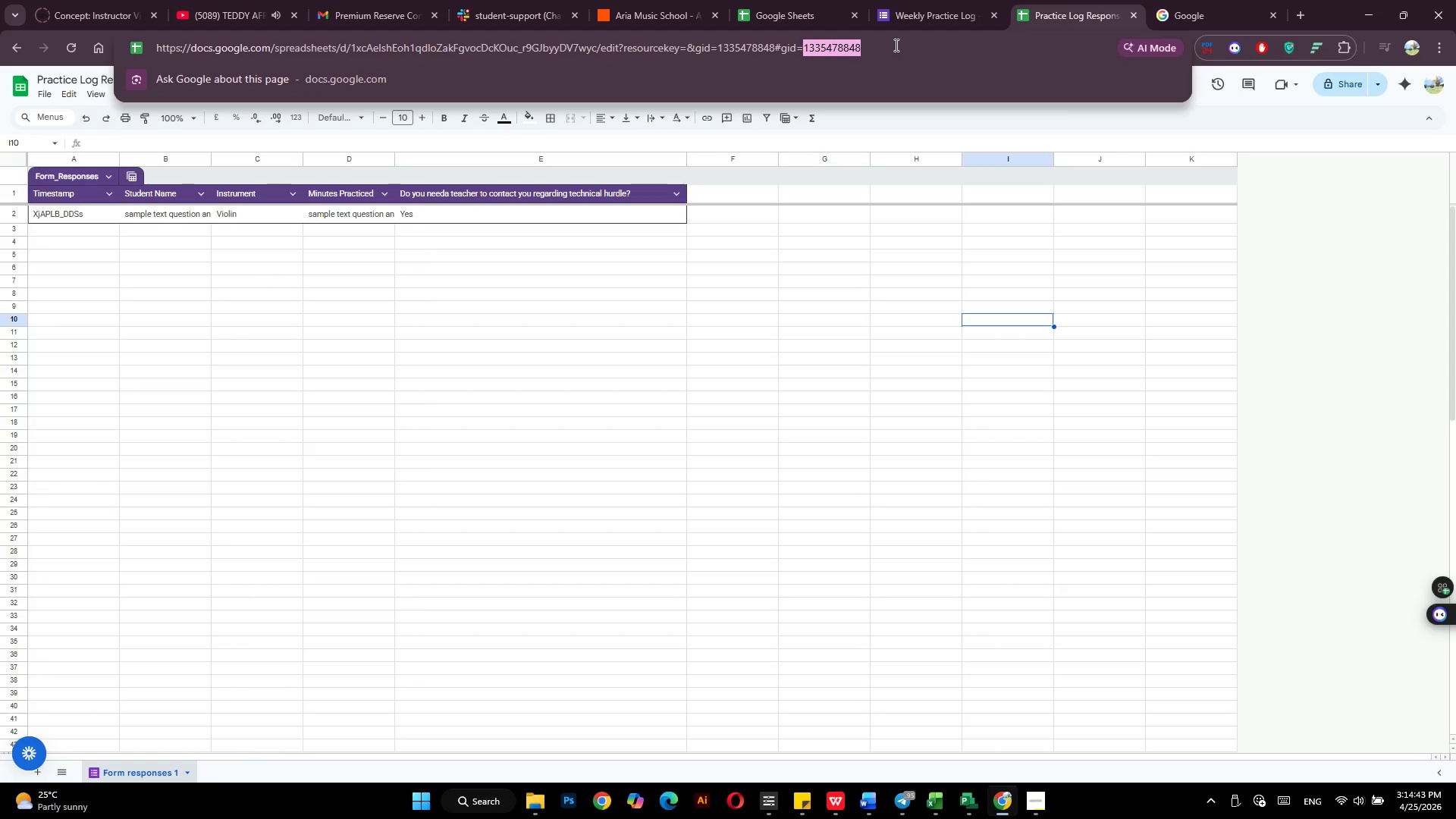 
double_click([895, 45])
 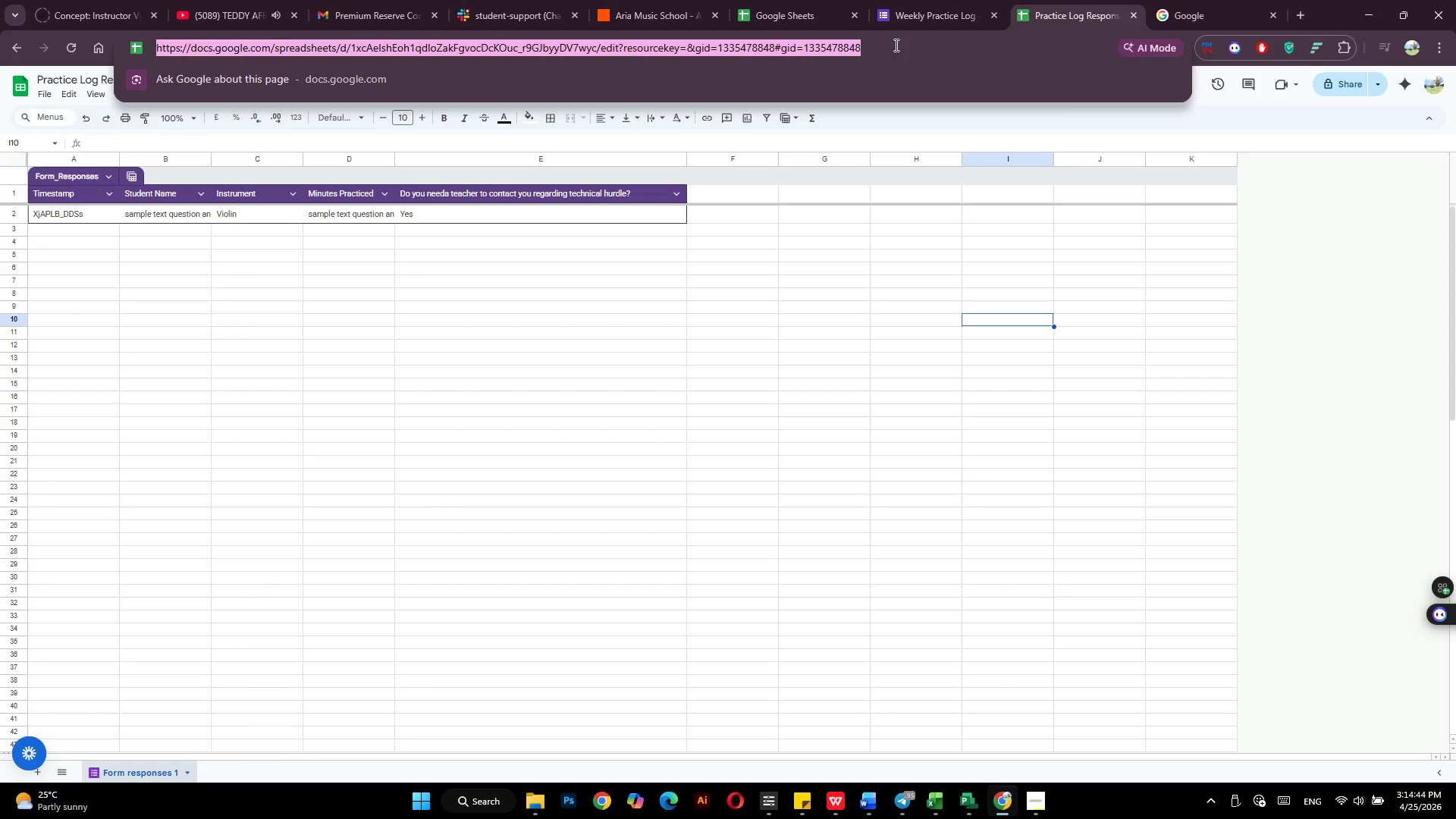 
triple_click([895, 45])
 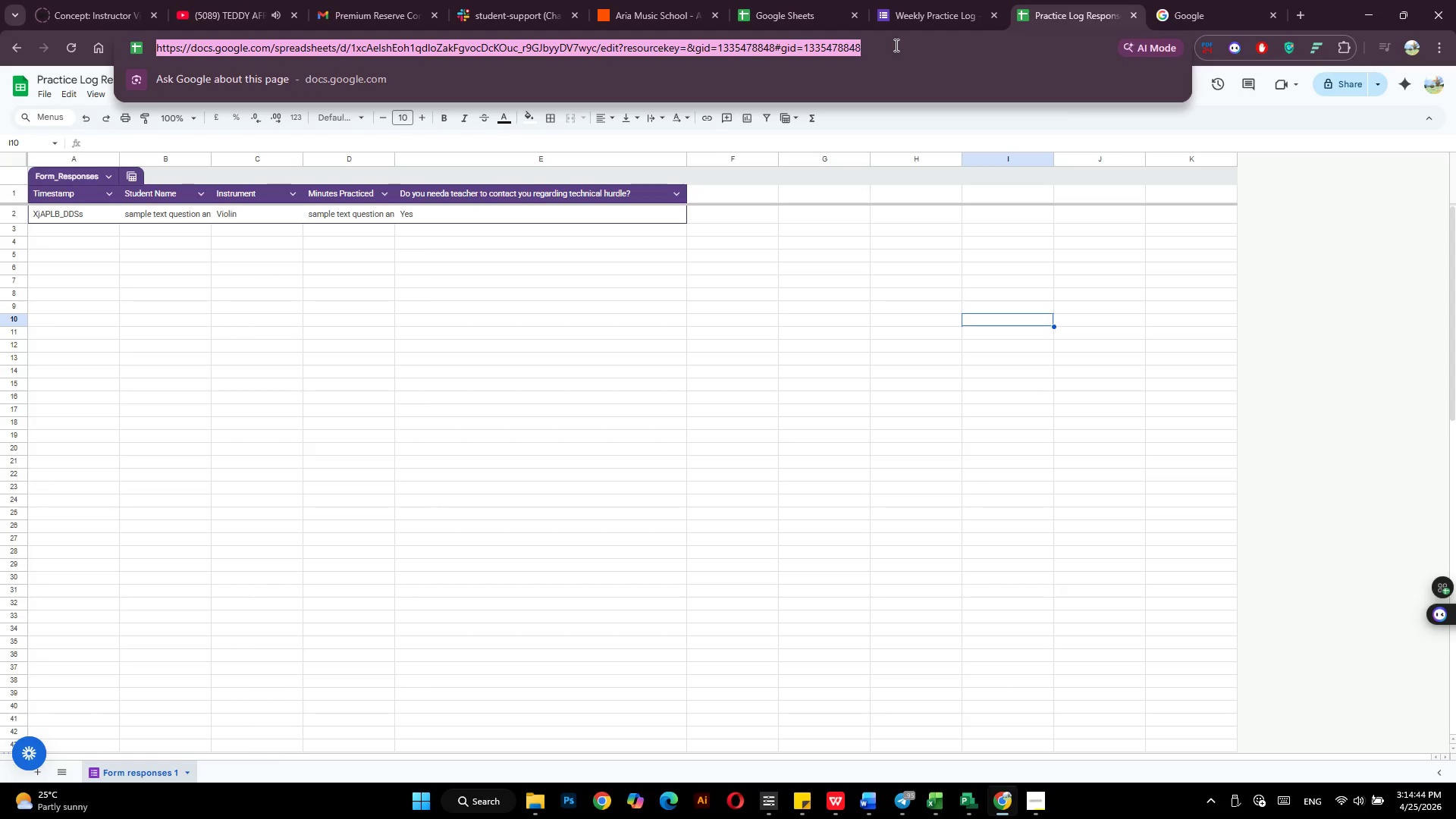 
key(Control+C)
 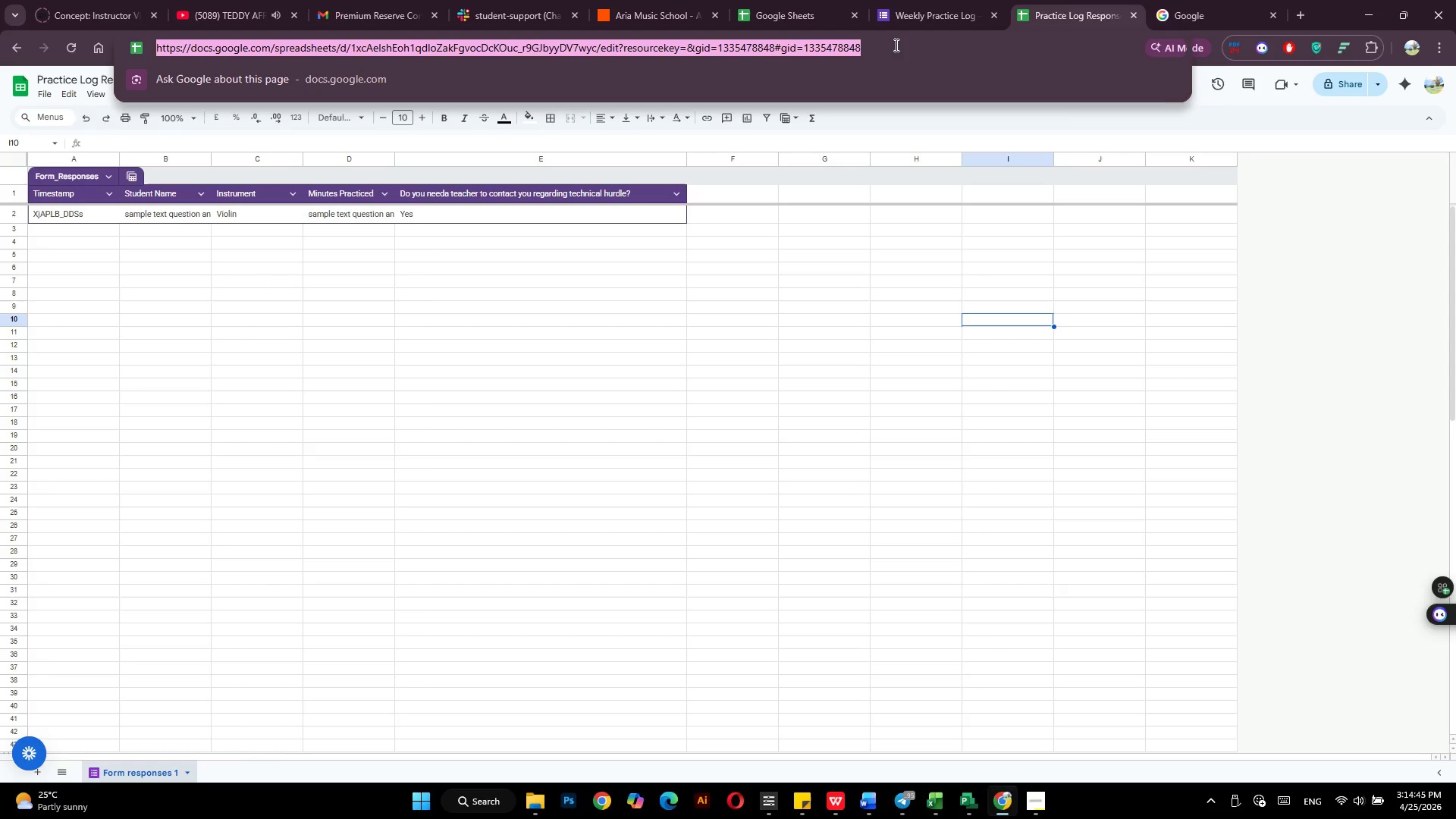 
key(Control+C)
 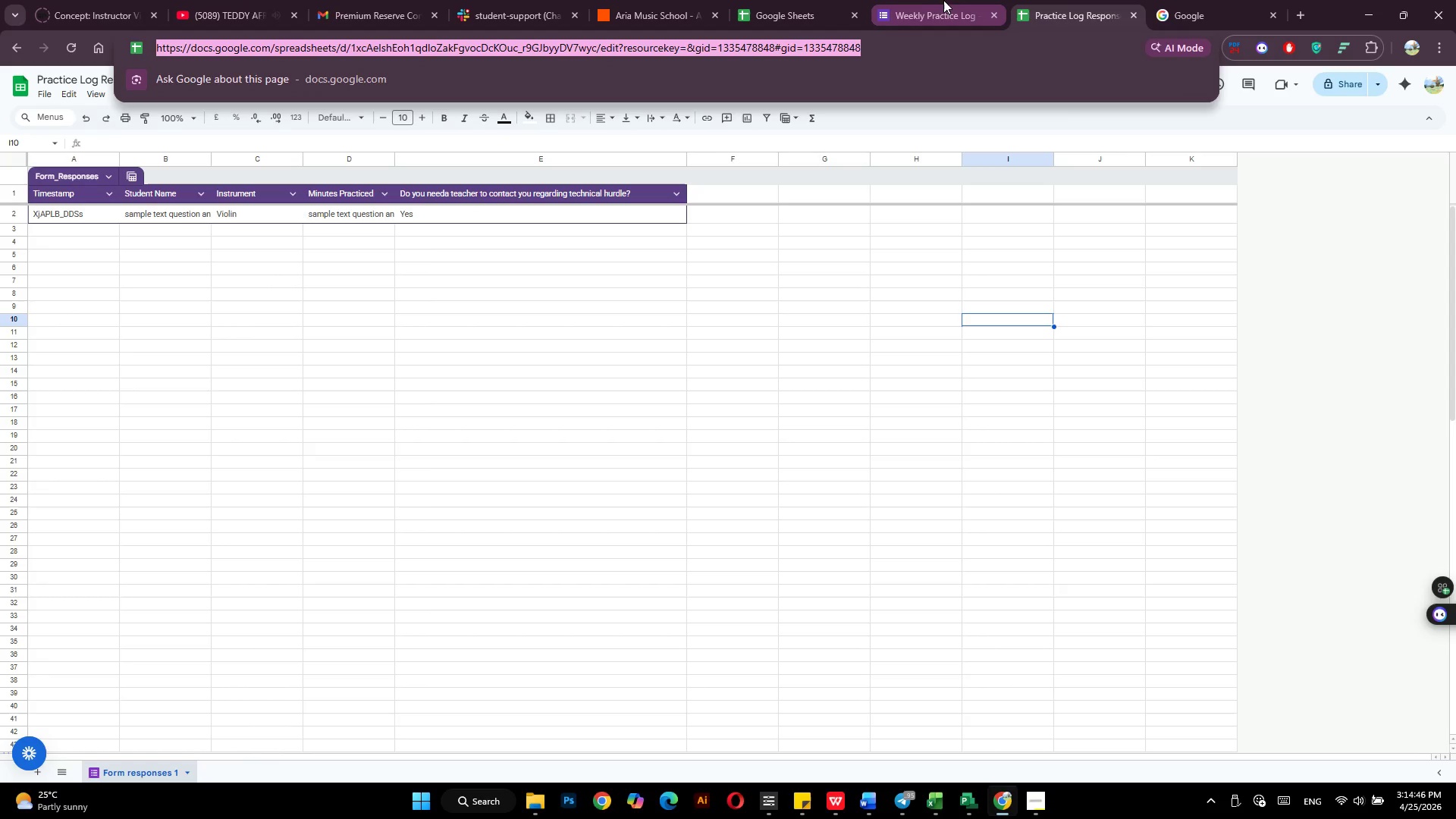 
mouse_move([918, 2])
 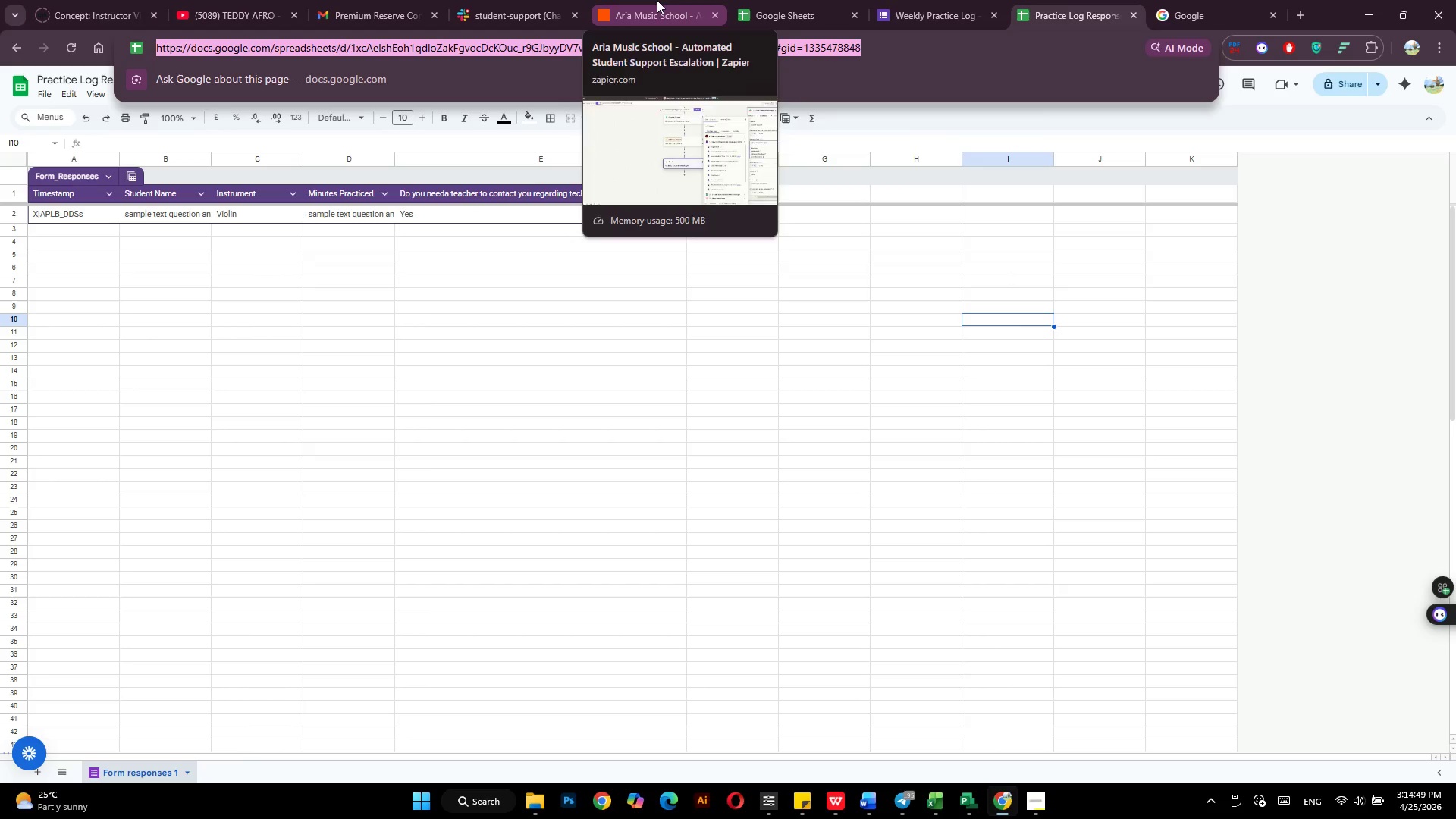 
left_click([657, 0])
 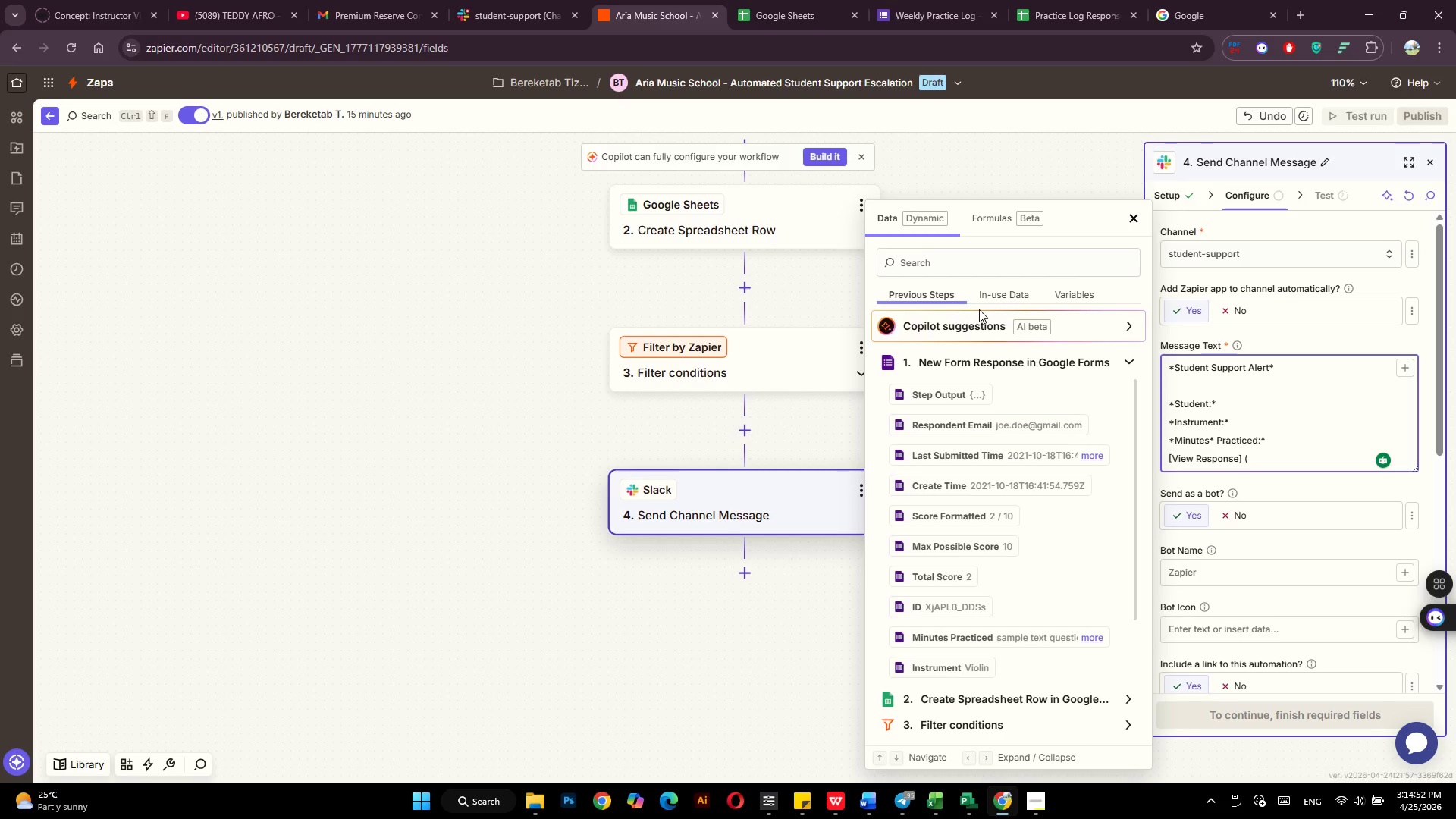 
key(Control+V)
 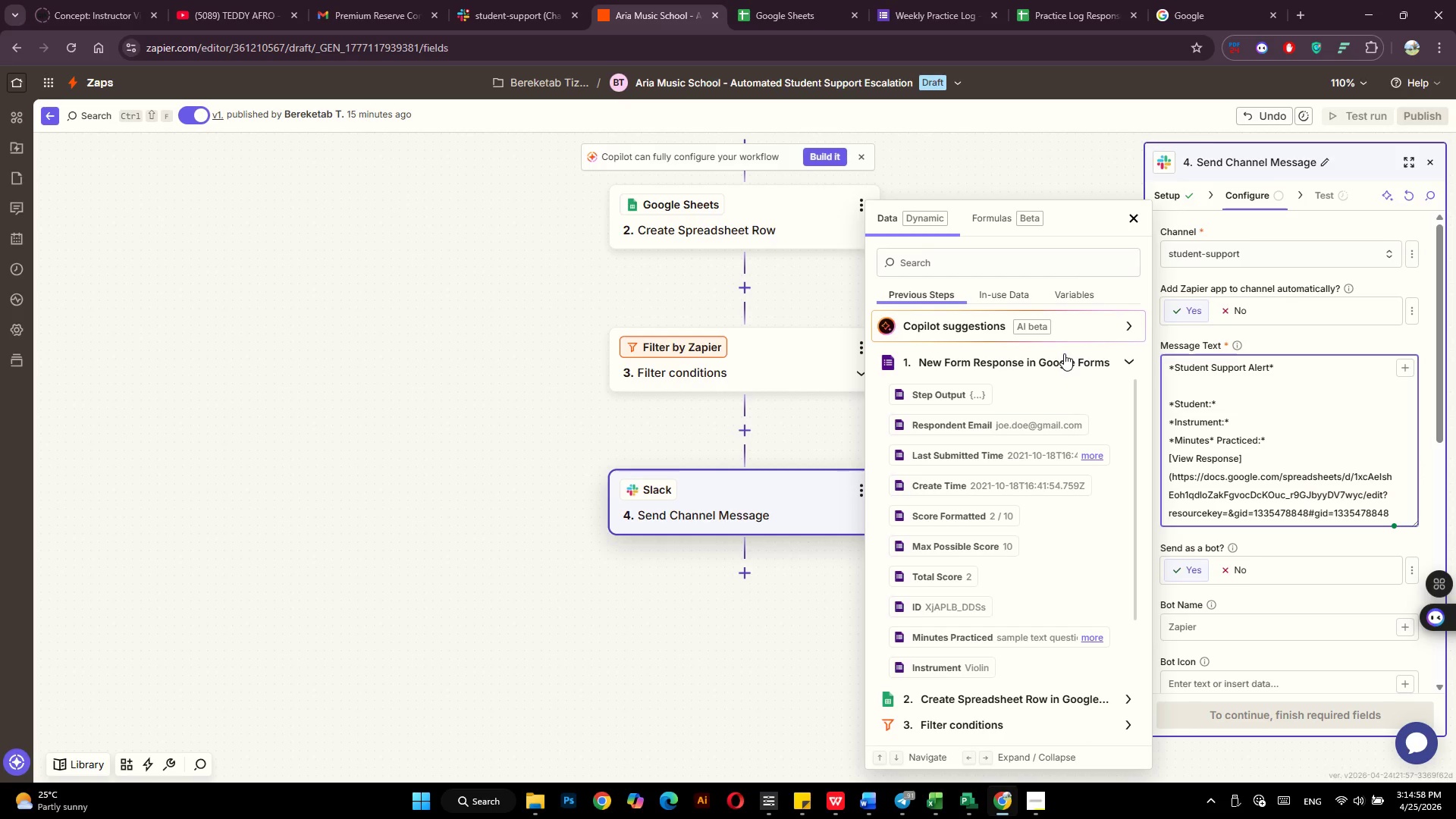 
wait(9.92)
 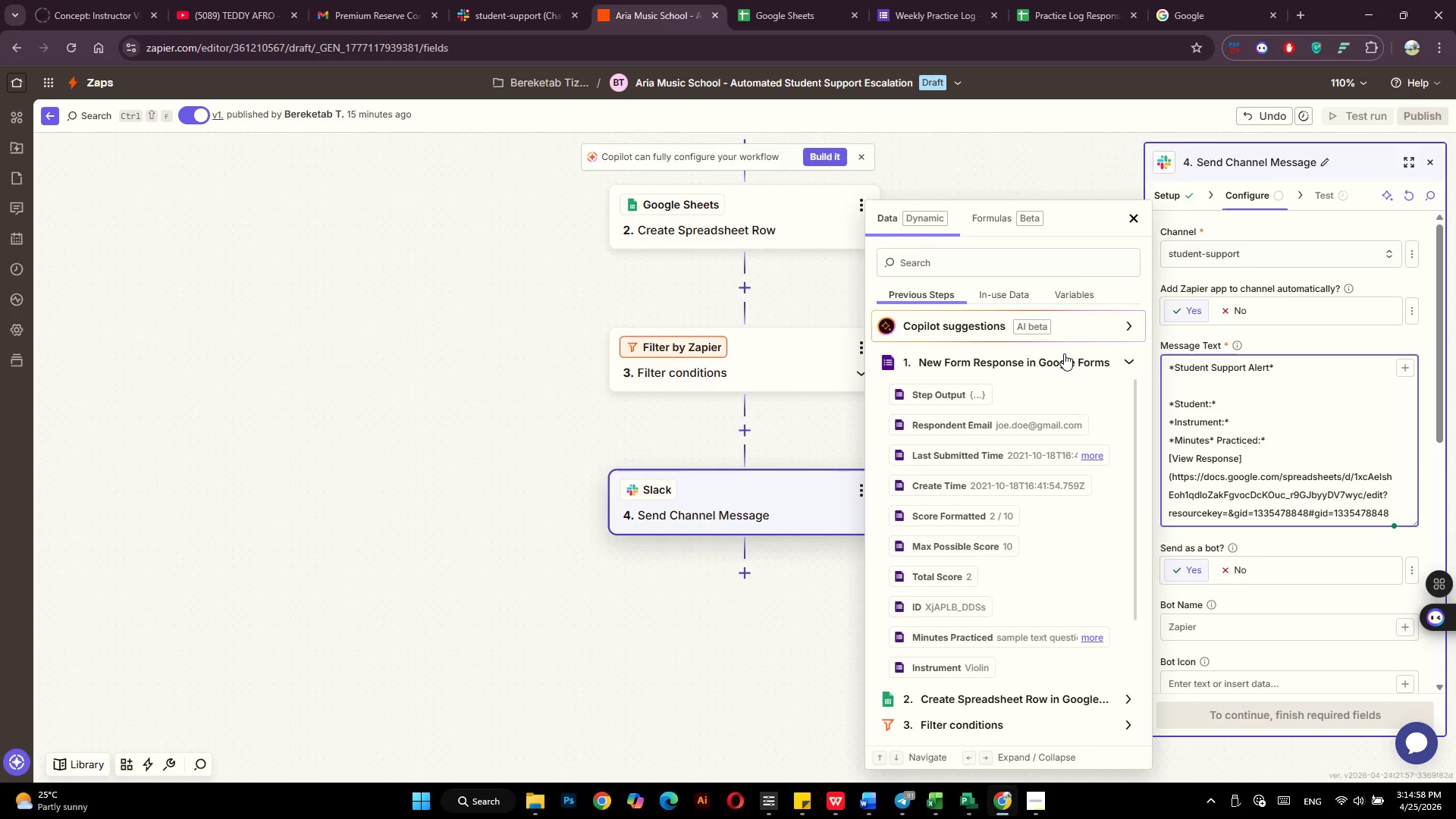 
key(Space)
 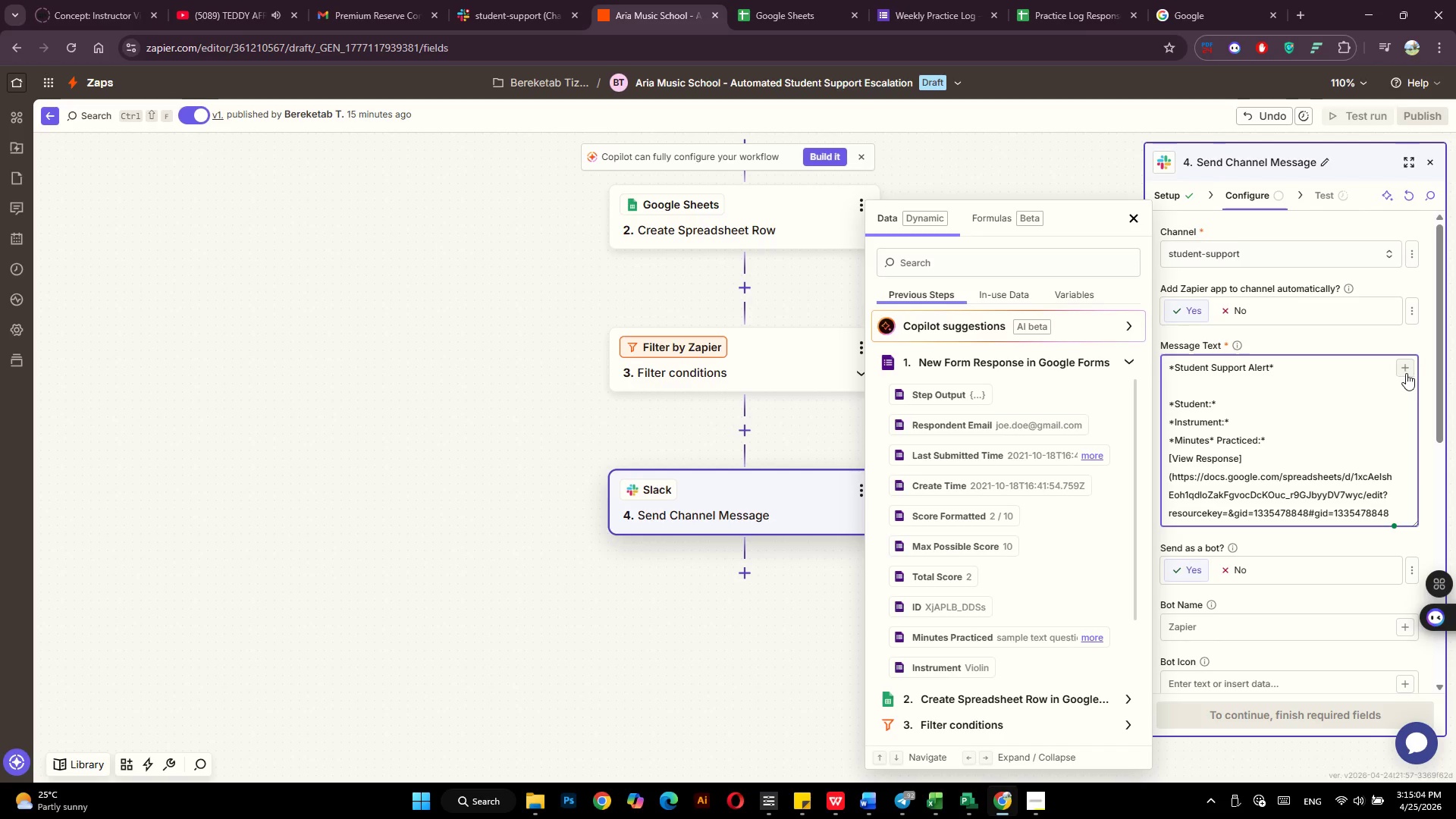 
left_click([1407, 372])
 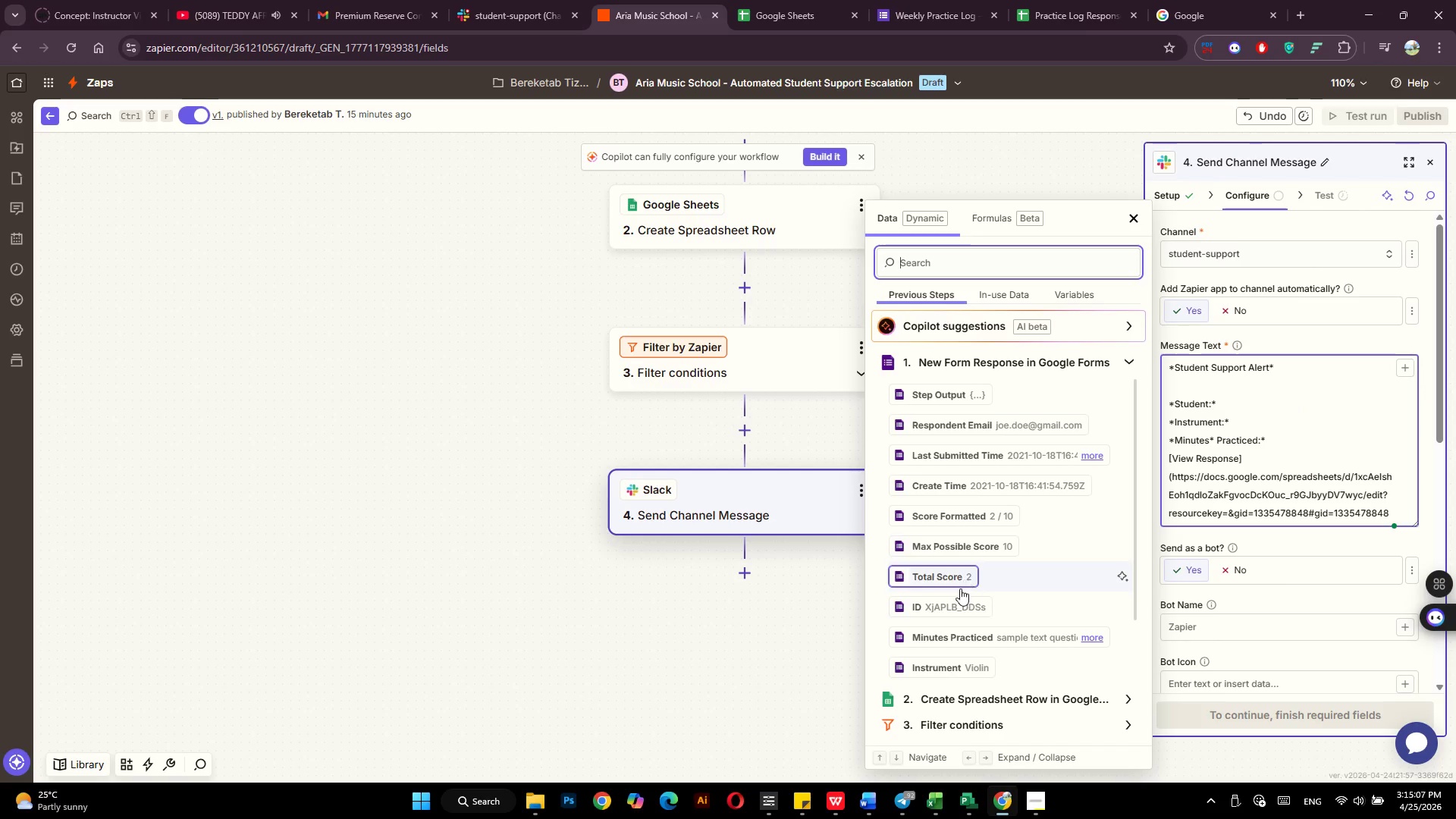 
left_click([952, 604])
 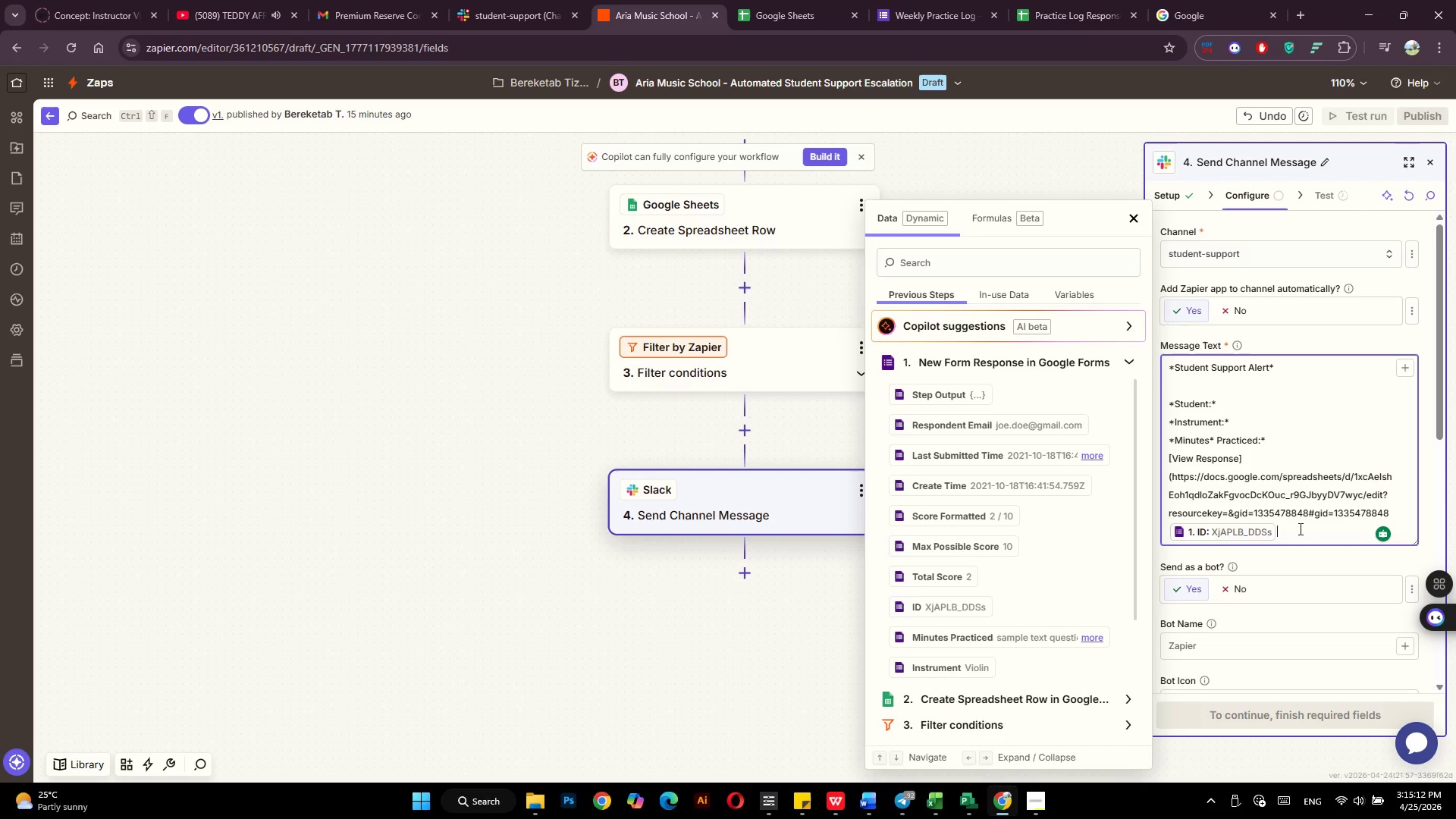 
wait(6.59)
 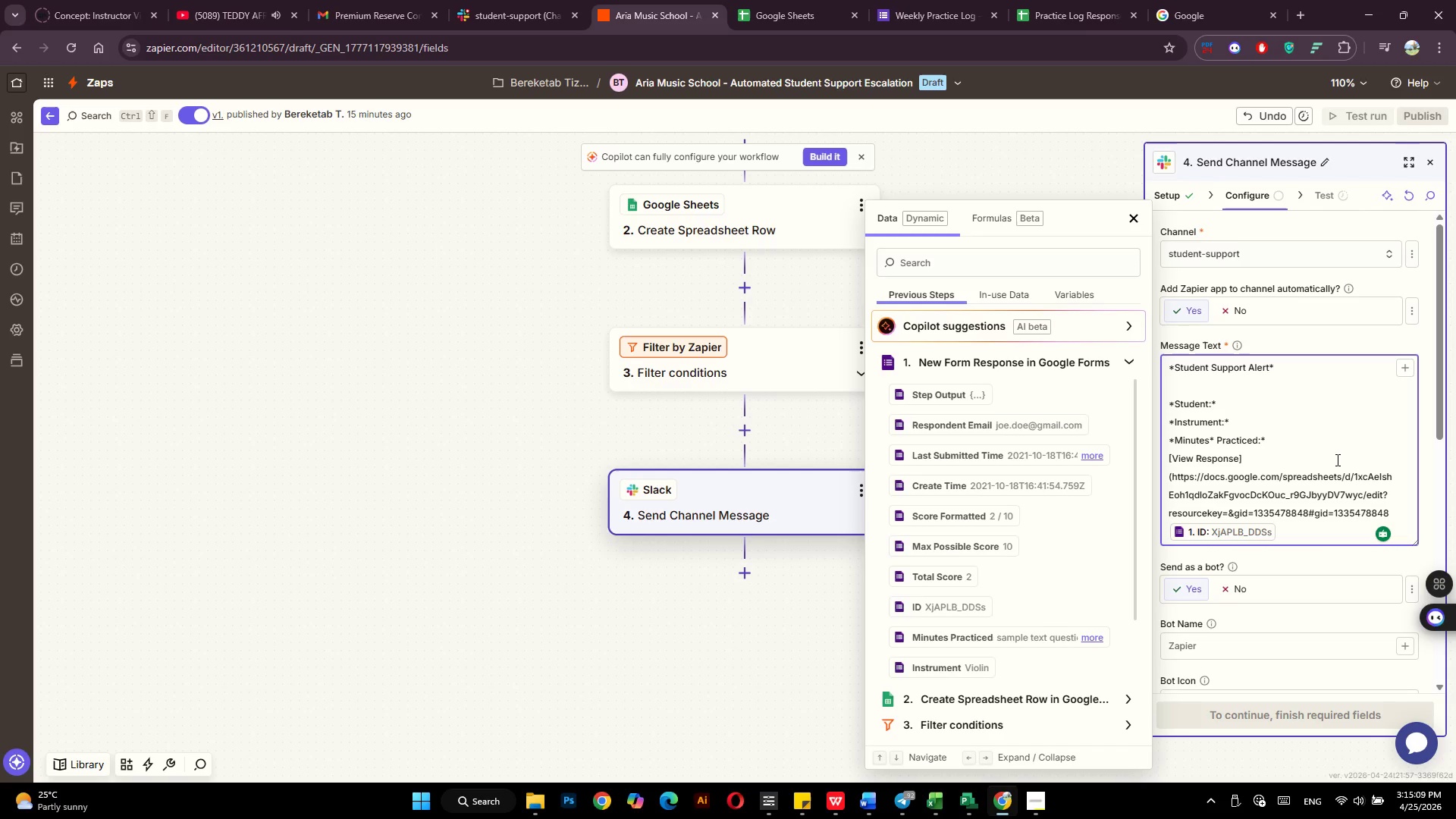 
key(Shift+0)
 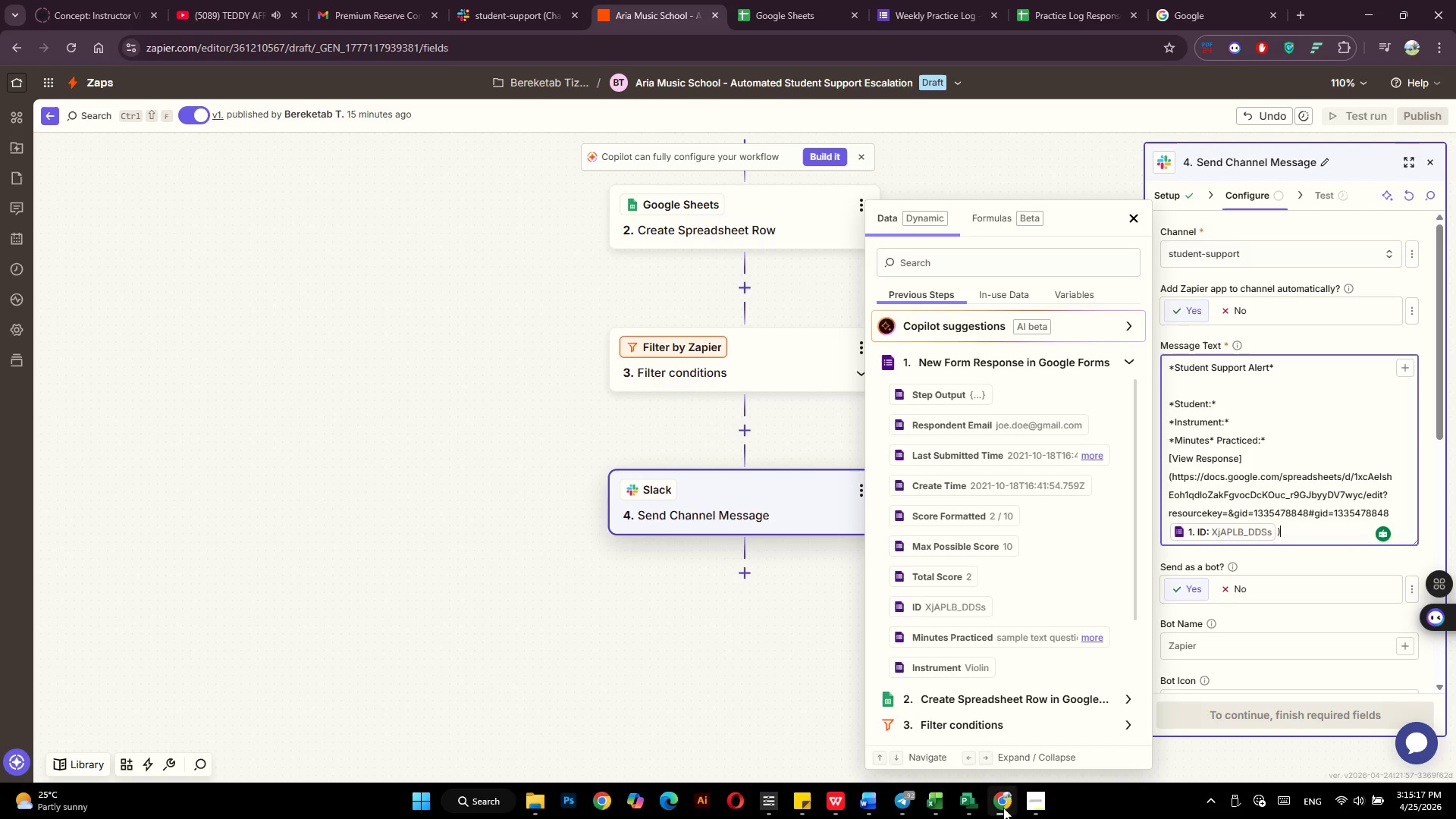 
left_click([1029, 802])